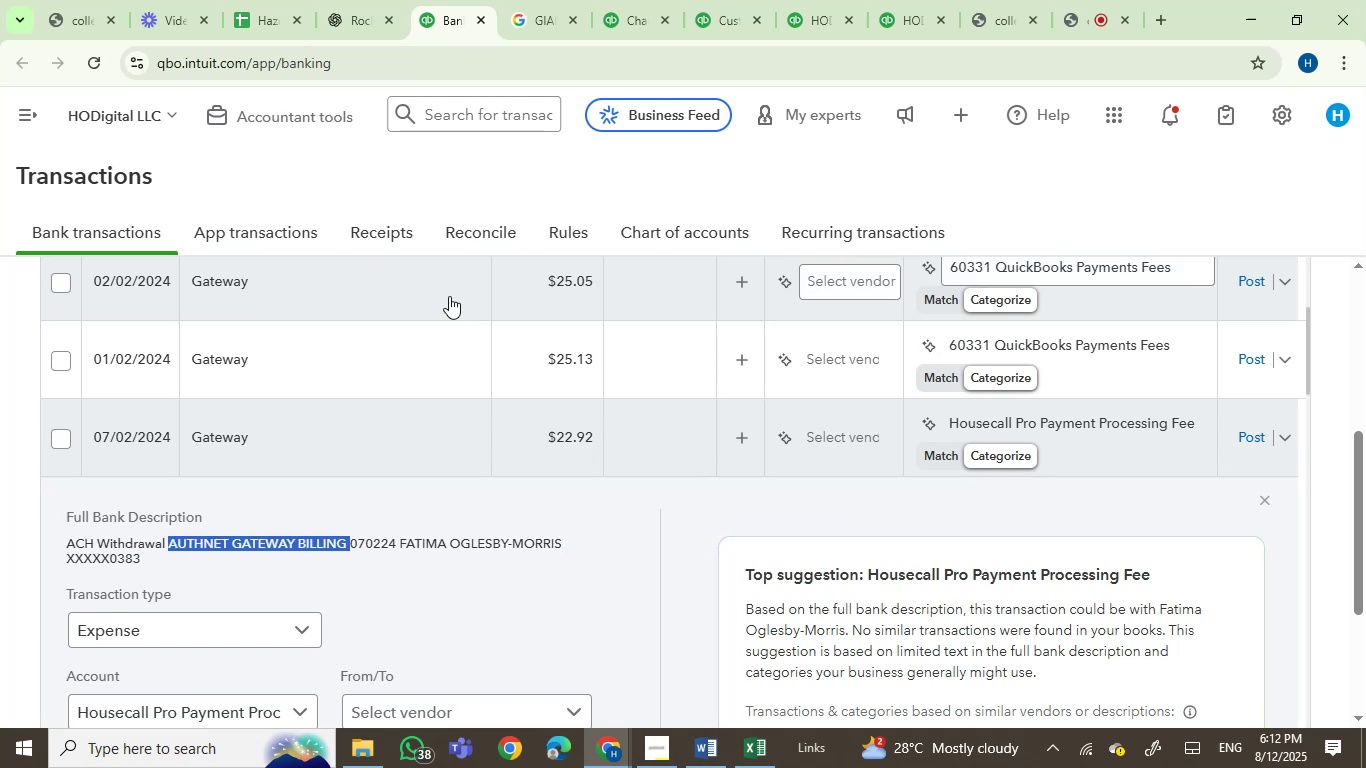 
key(Control+C)
 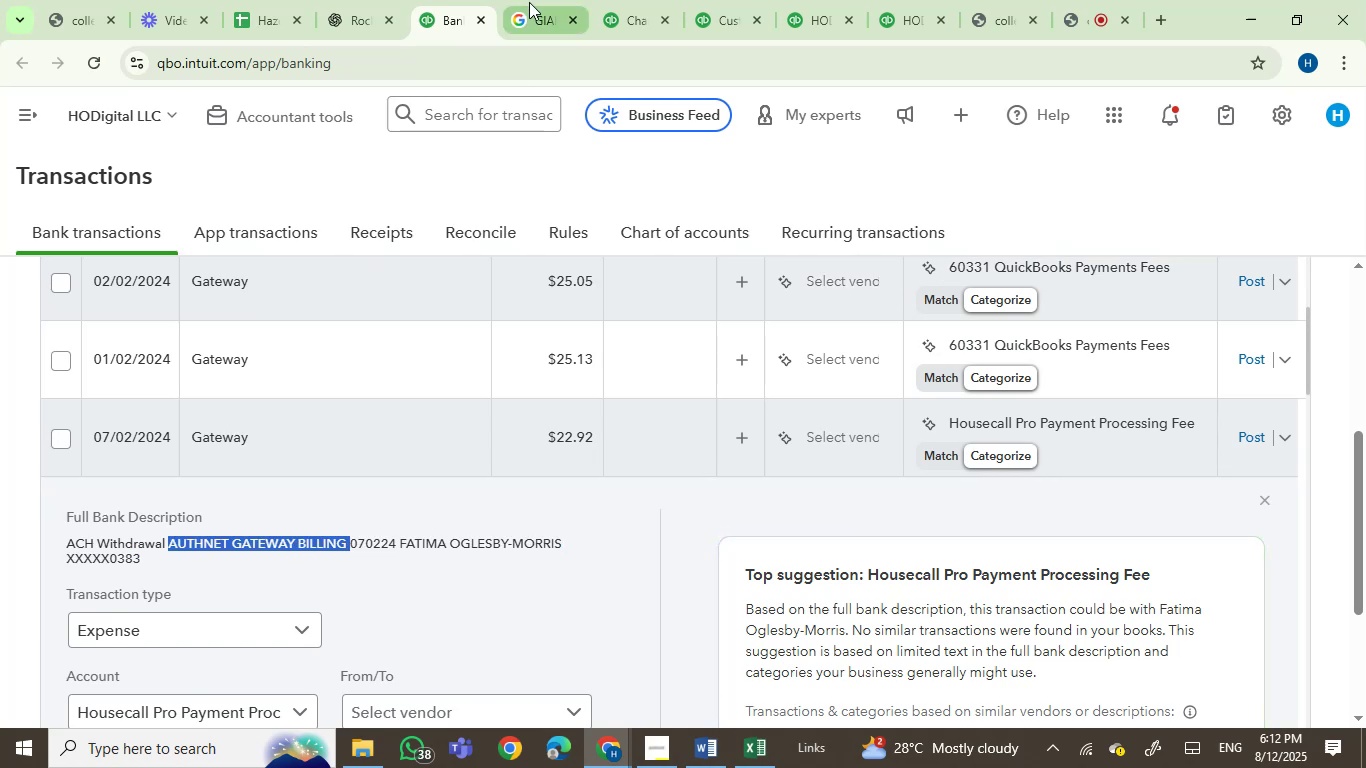 
key(Control+ControlLeft)
 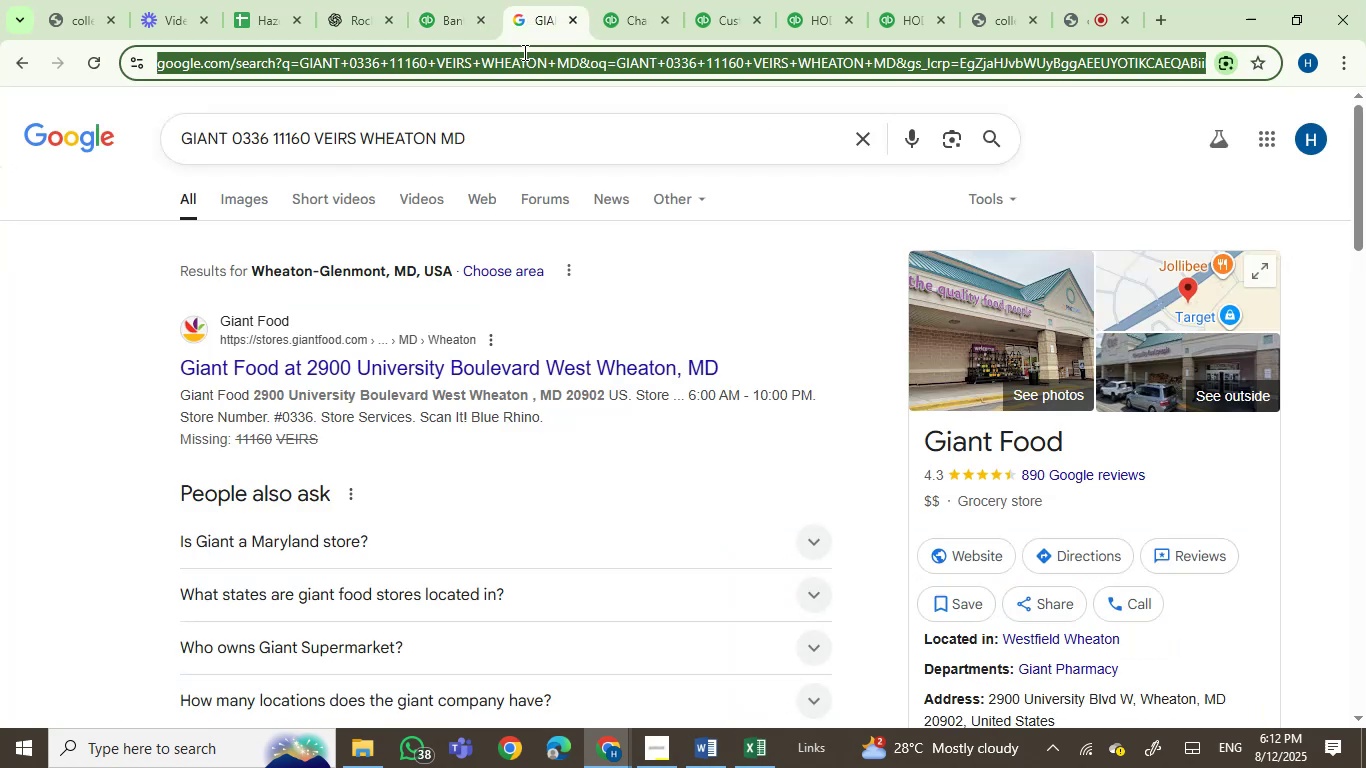 
double_click([523, 52])
 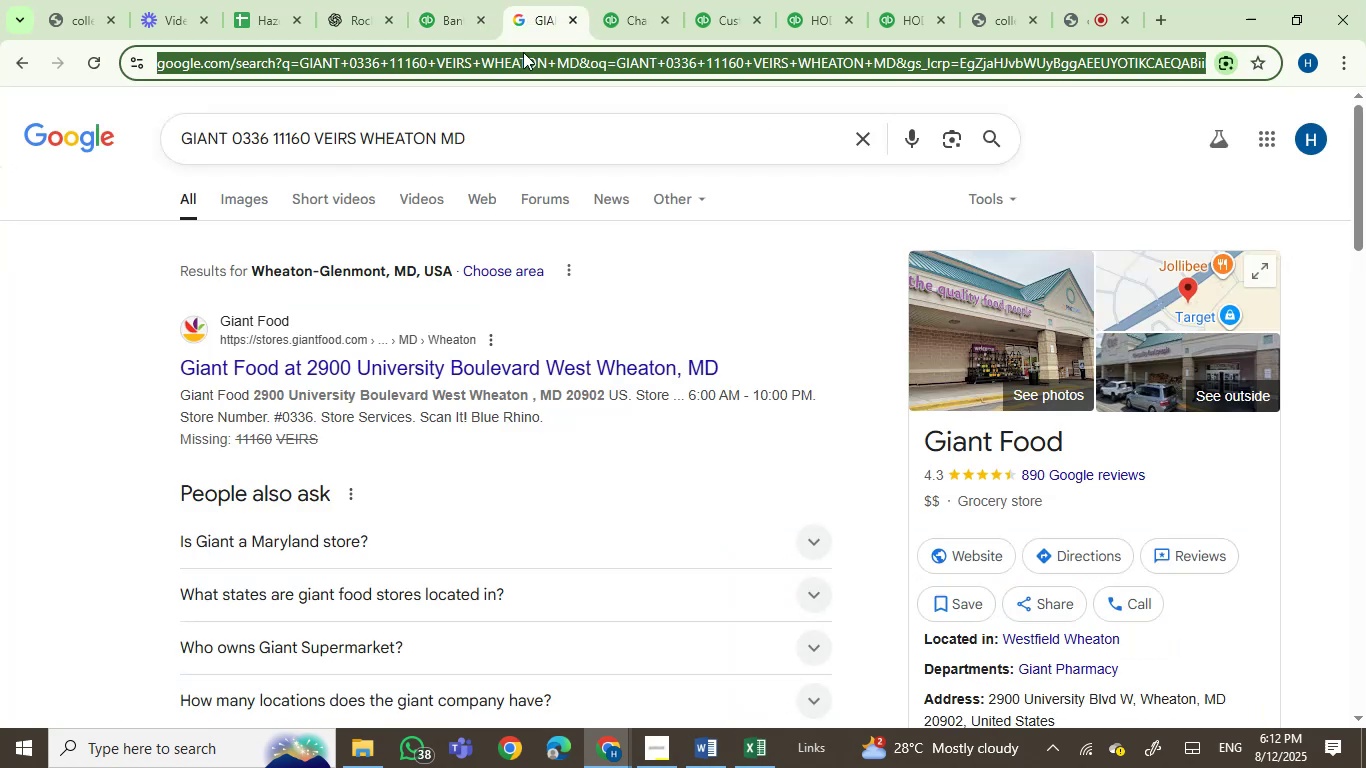 
key(Control+V)
 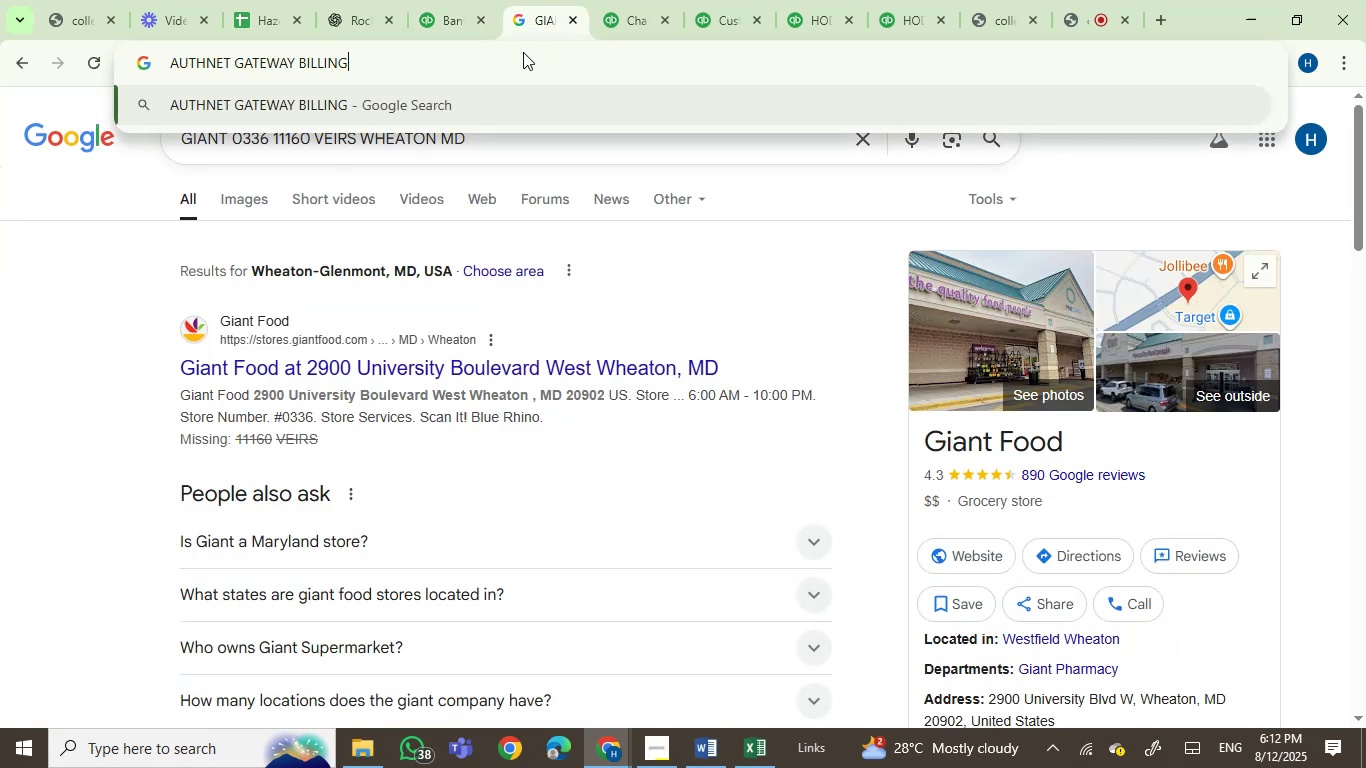 
key(Enter)
 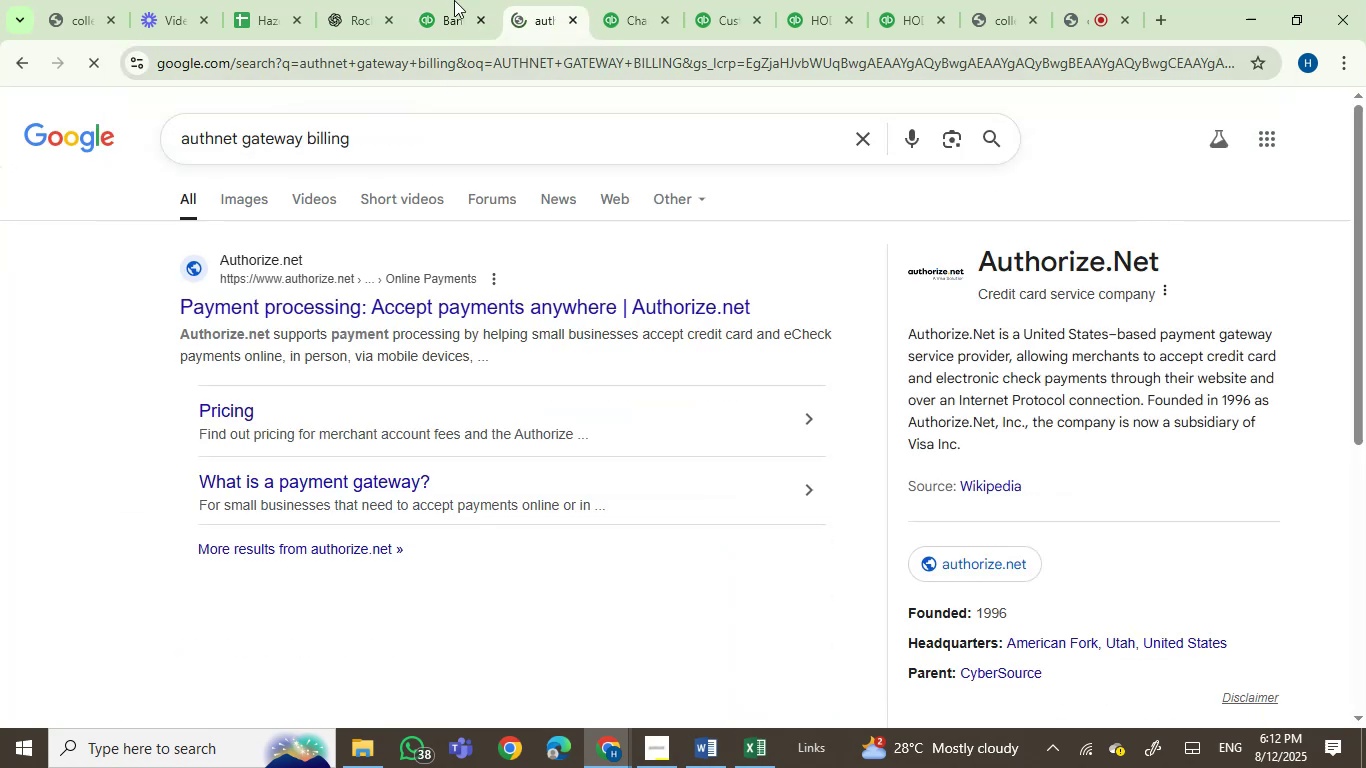 
left_click([457, 0])
 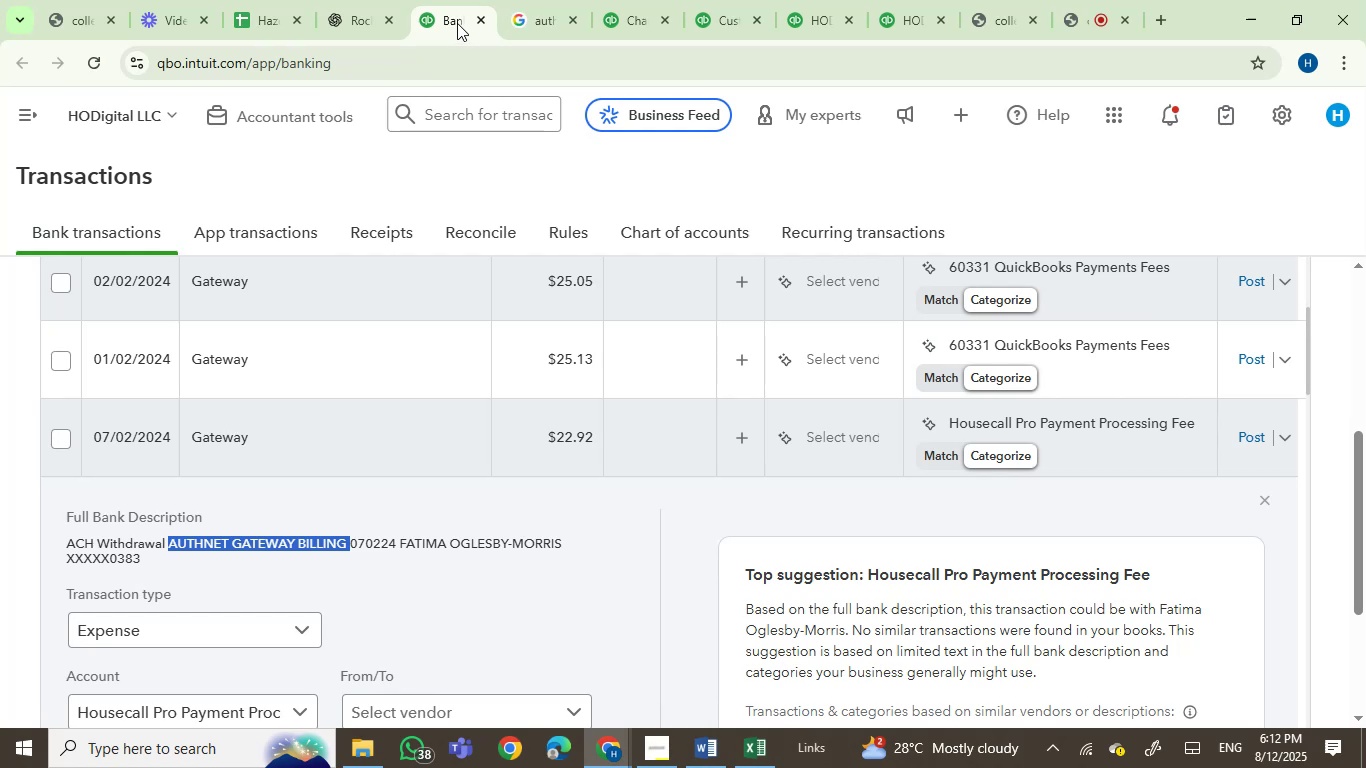 
wait(17.52)
 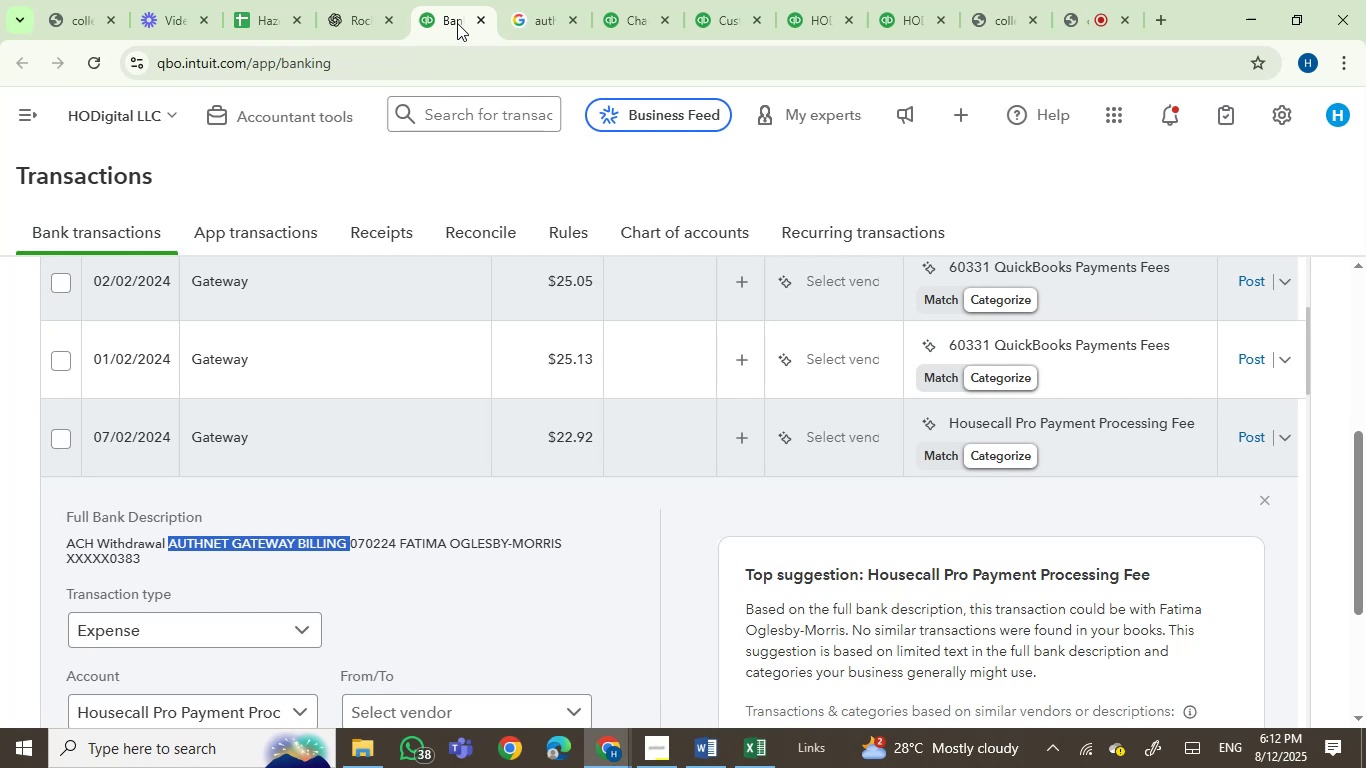 
left_click([538, 7])
 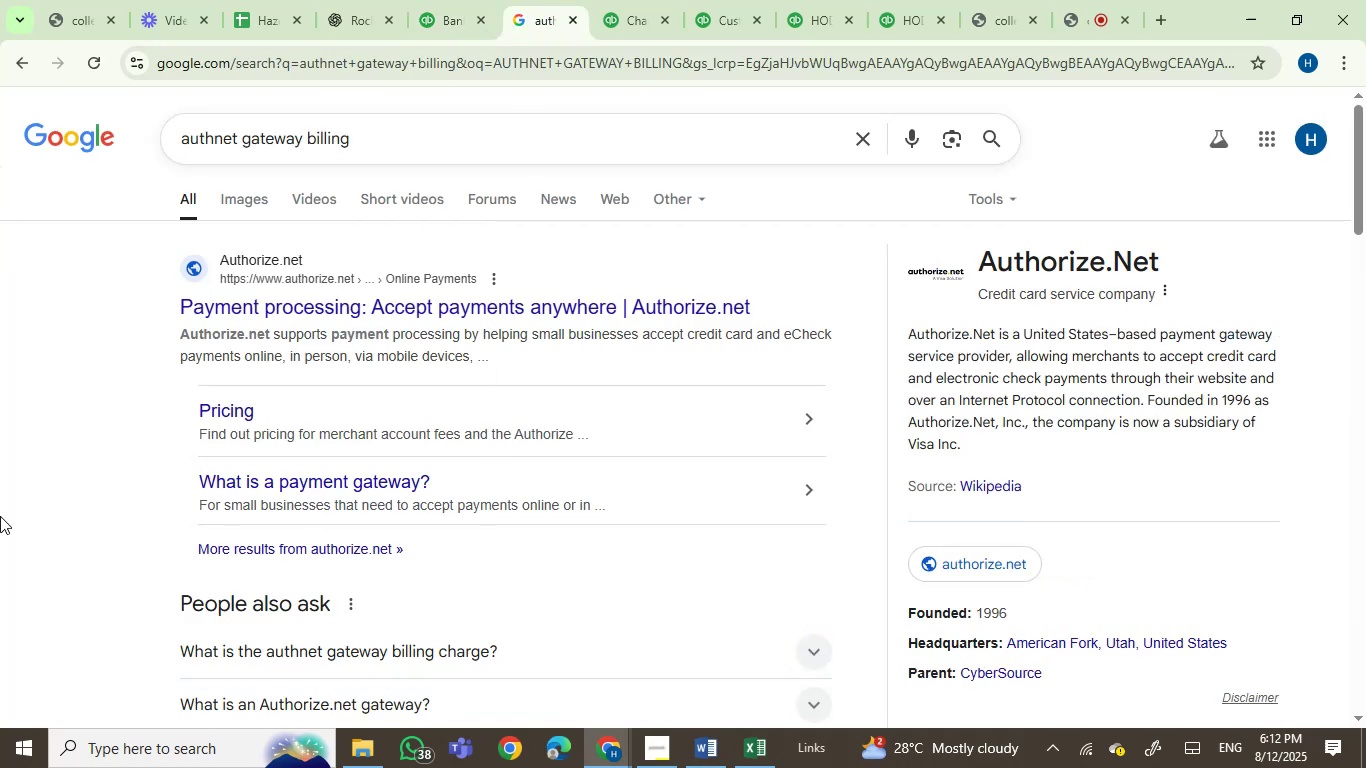 
wait(9.03)
 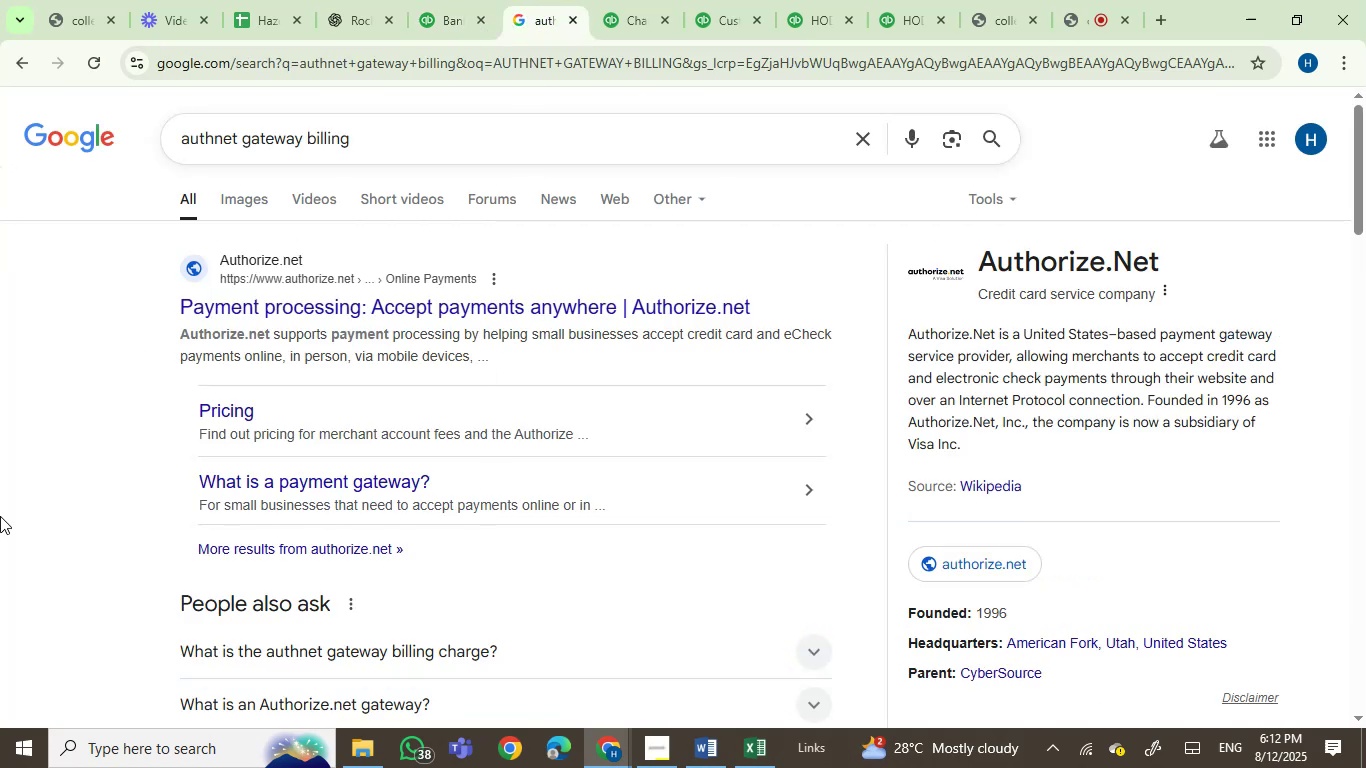 
double_click([226, 144])
 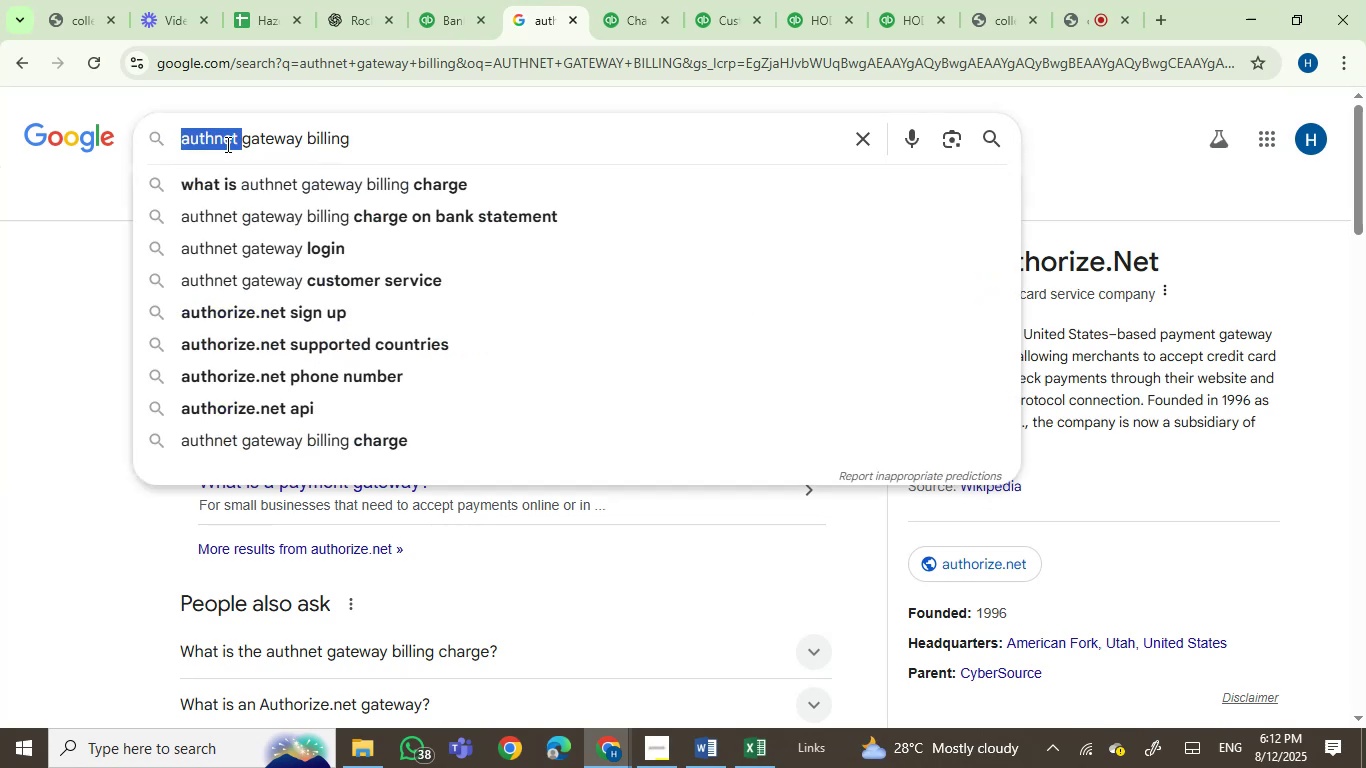 
key(Backspace)
 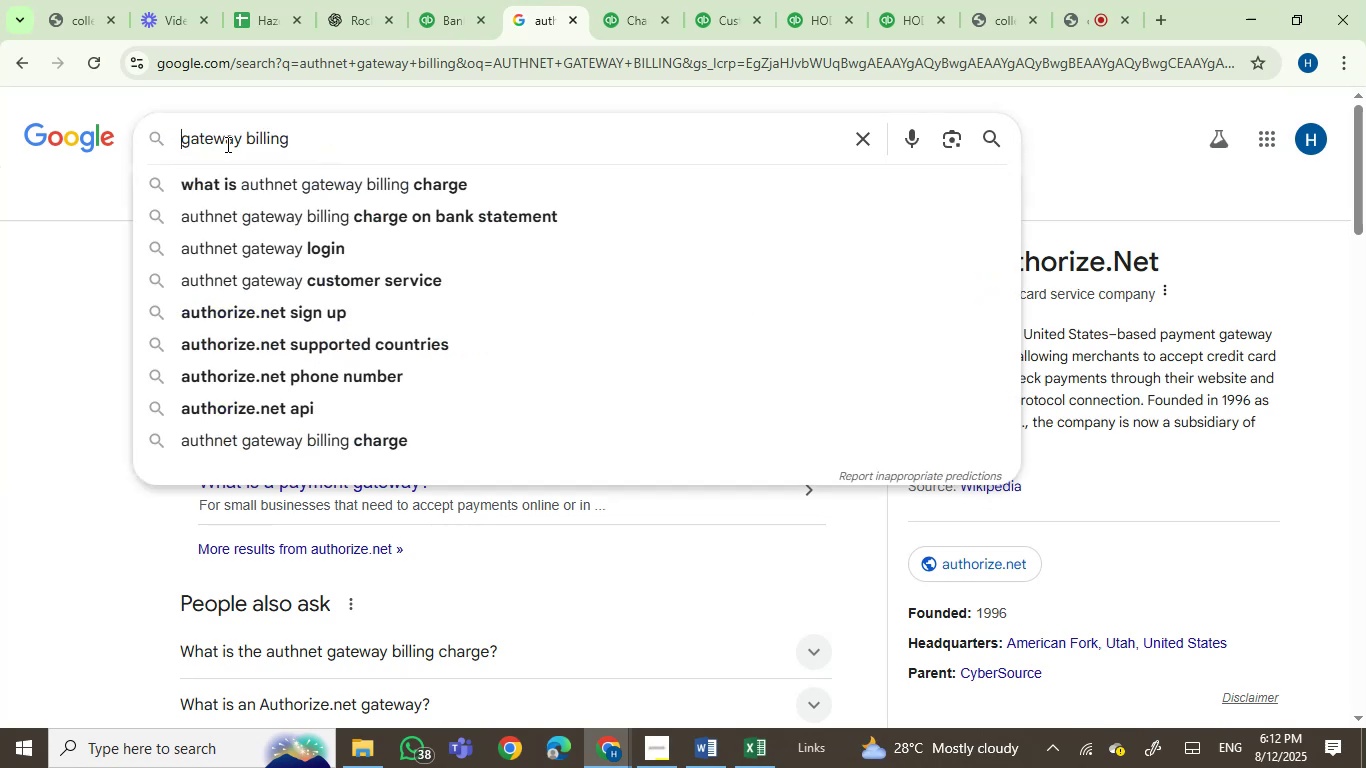 
key(Enter)
 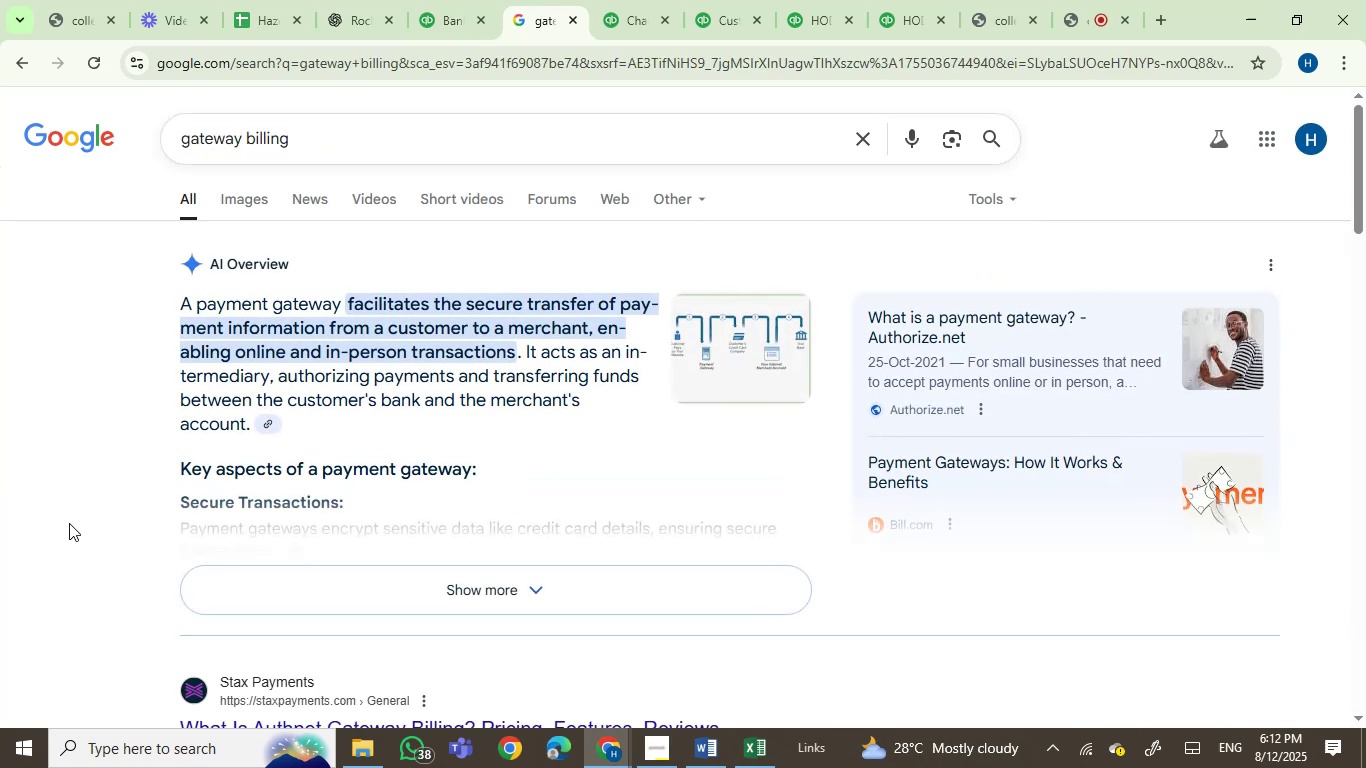 
wait(10.39)
 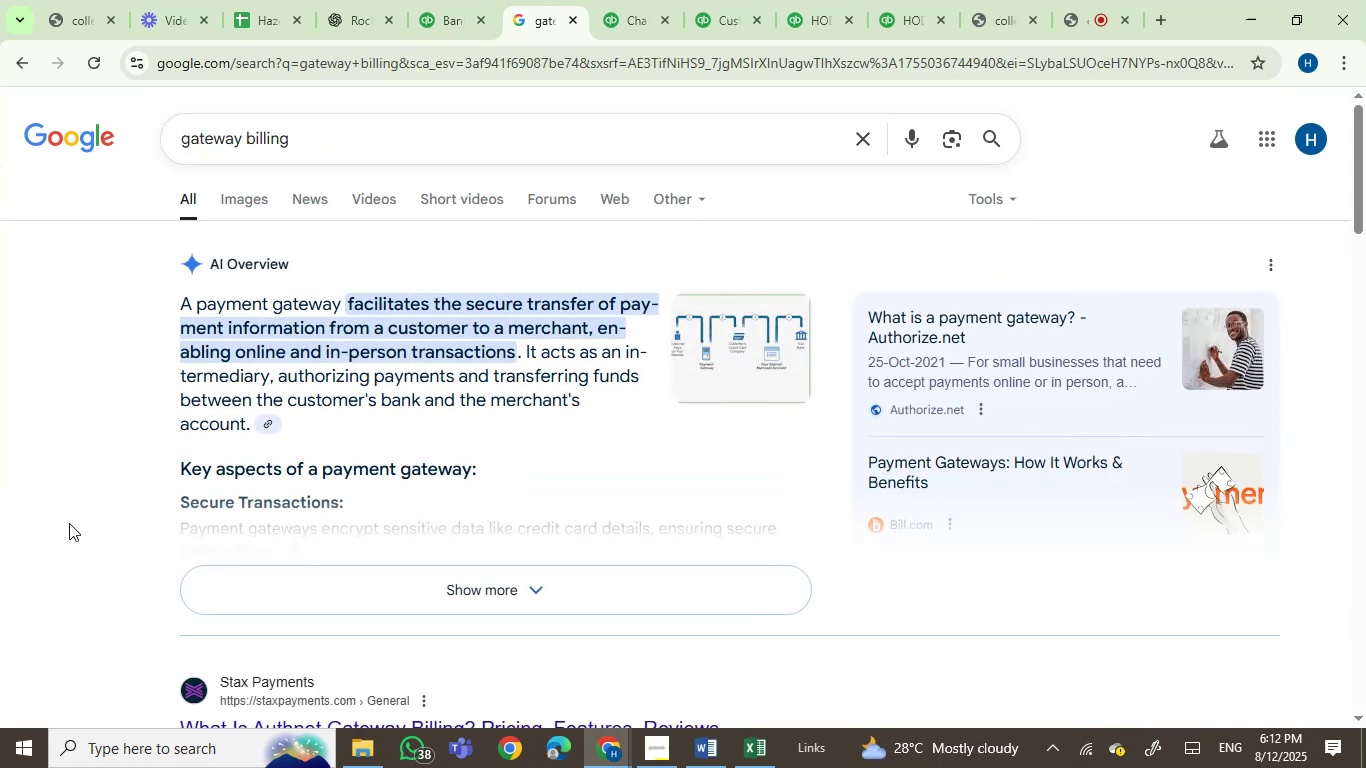 
scroll: coordinate [80, 467], scroll_direction: down, amount: 4.0
 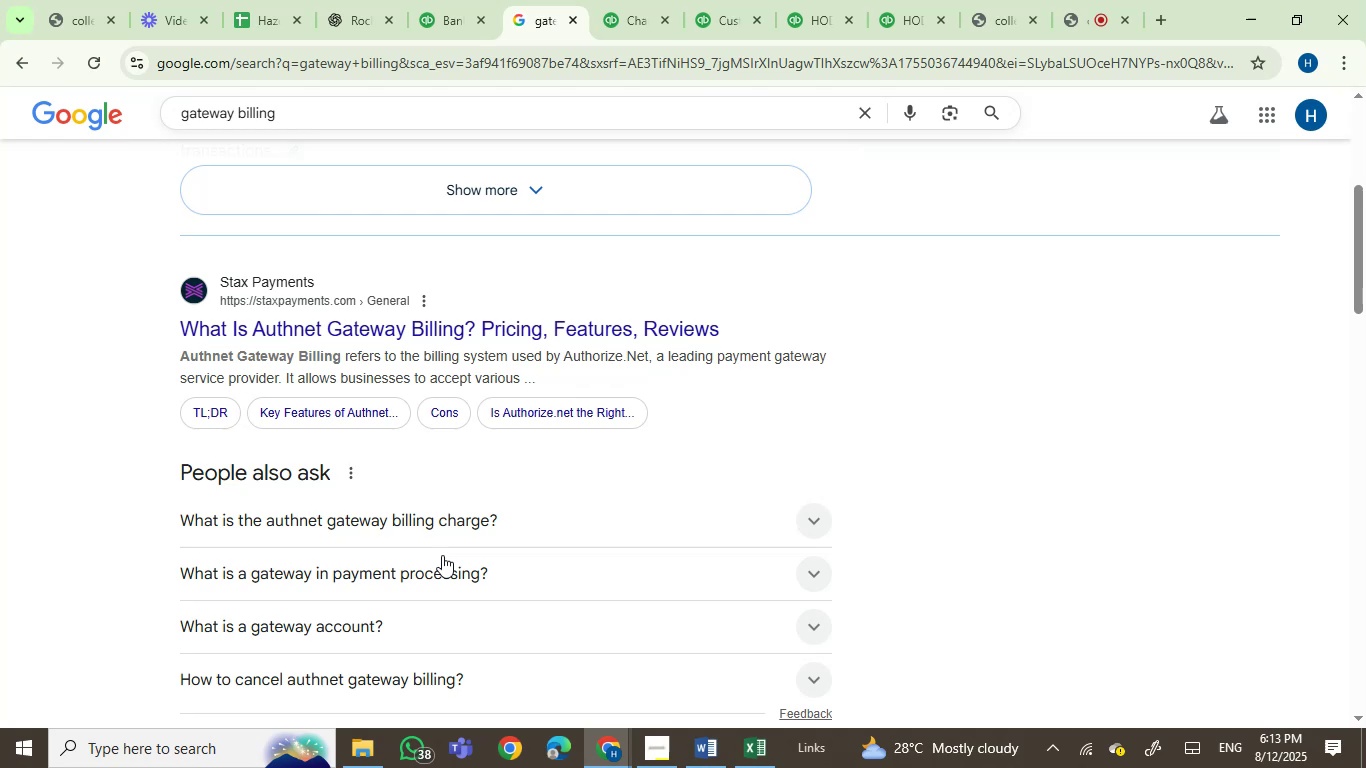 
wait(16.74)
 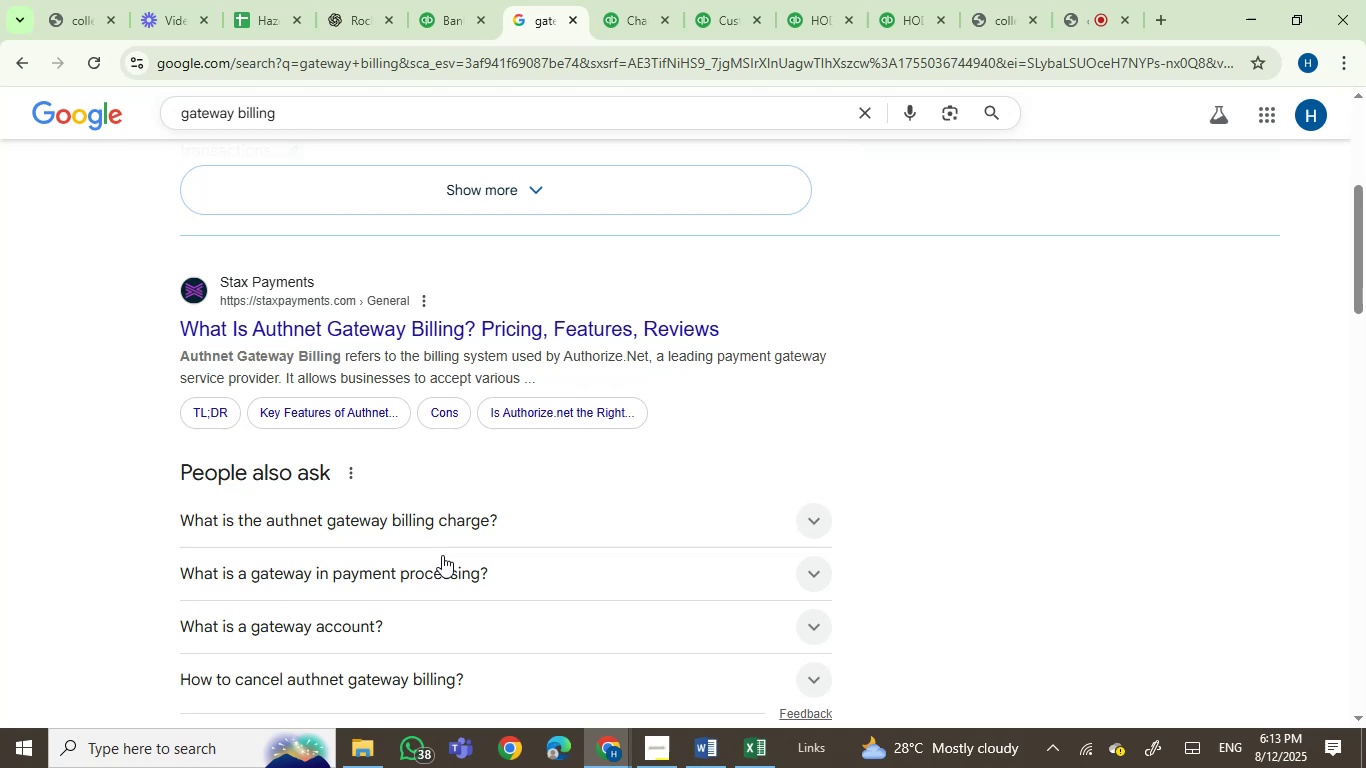 
left_click([498, 530])
 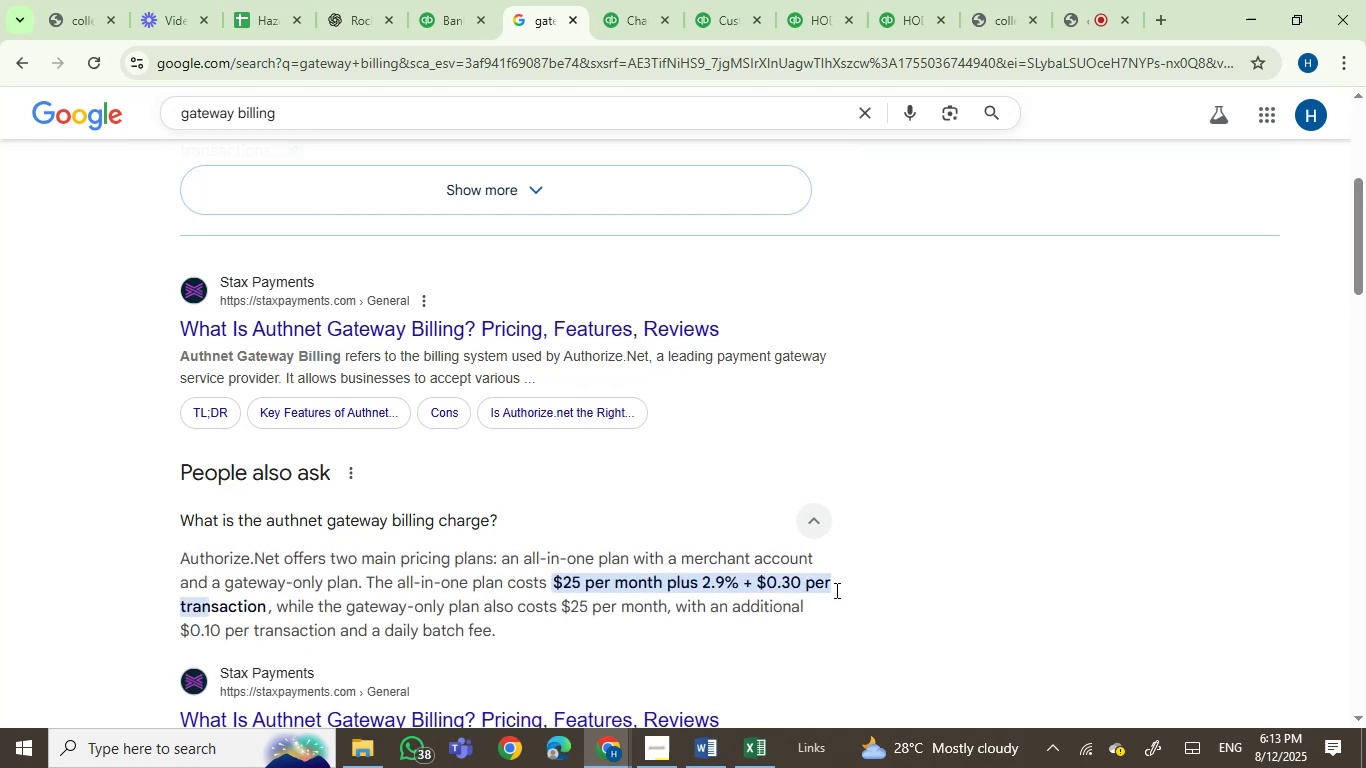 
scroll: coordinate [853, 593], scroll_direction: down, amount: 2.0
 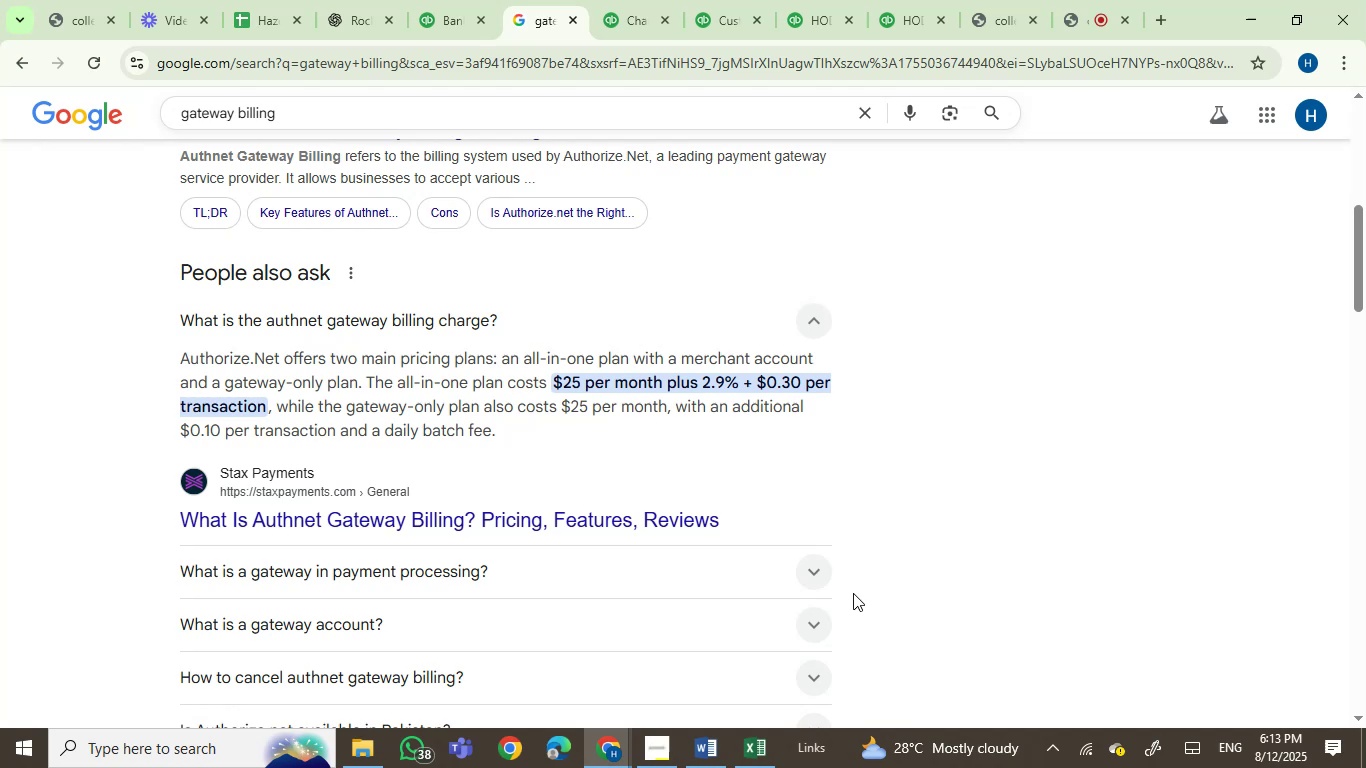 
wait(9.6)
 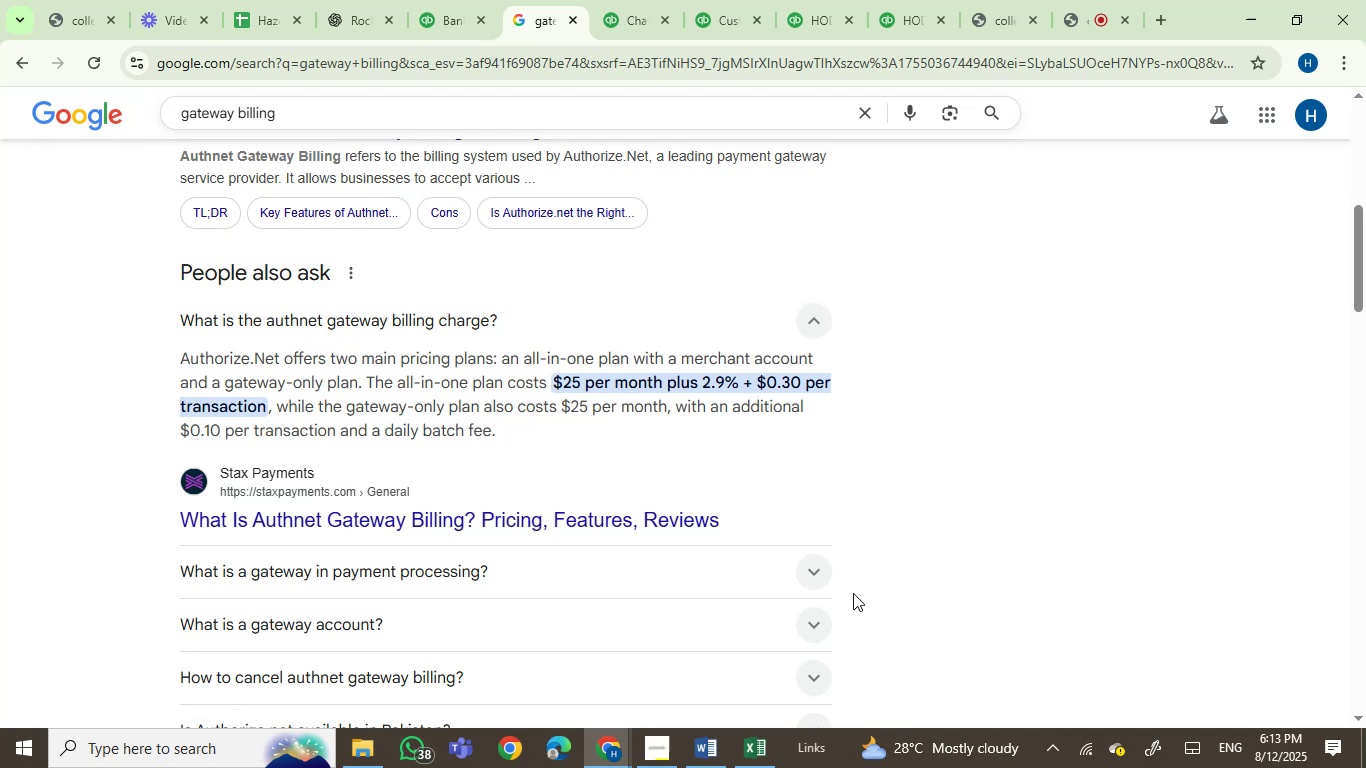 
scroll: coordinate [651, 556], scroll_direction: down, amount: 2.0
 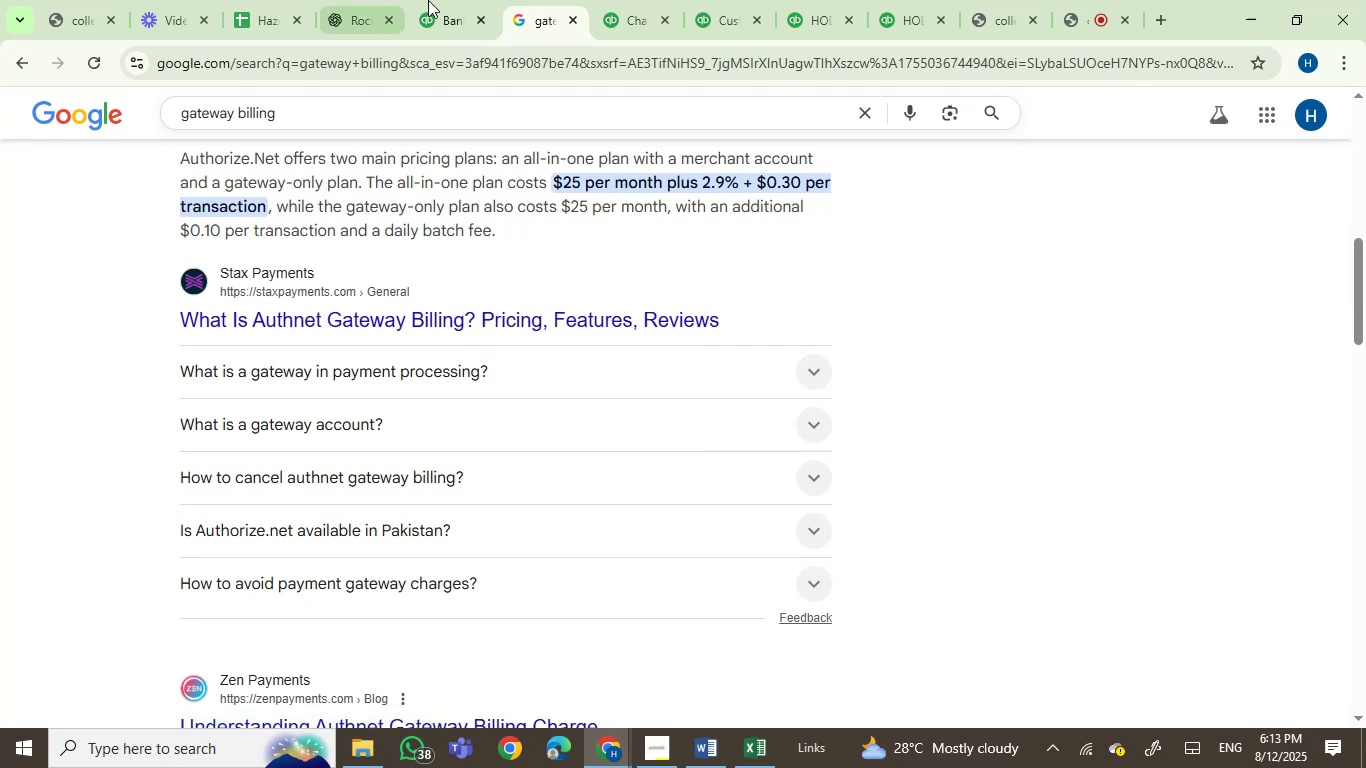 
wait(6.09)
 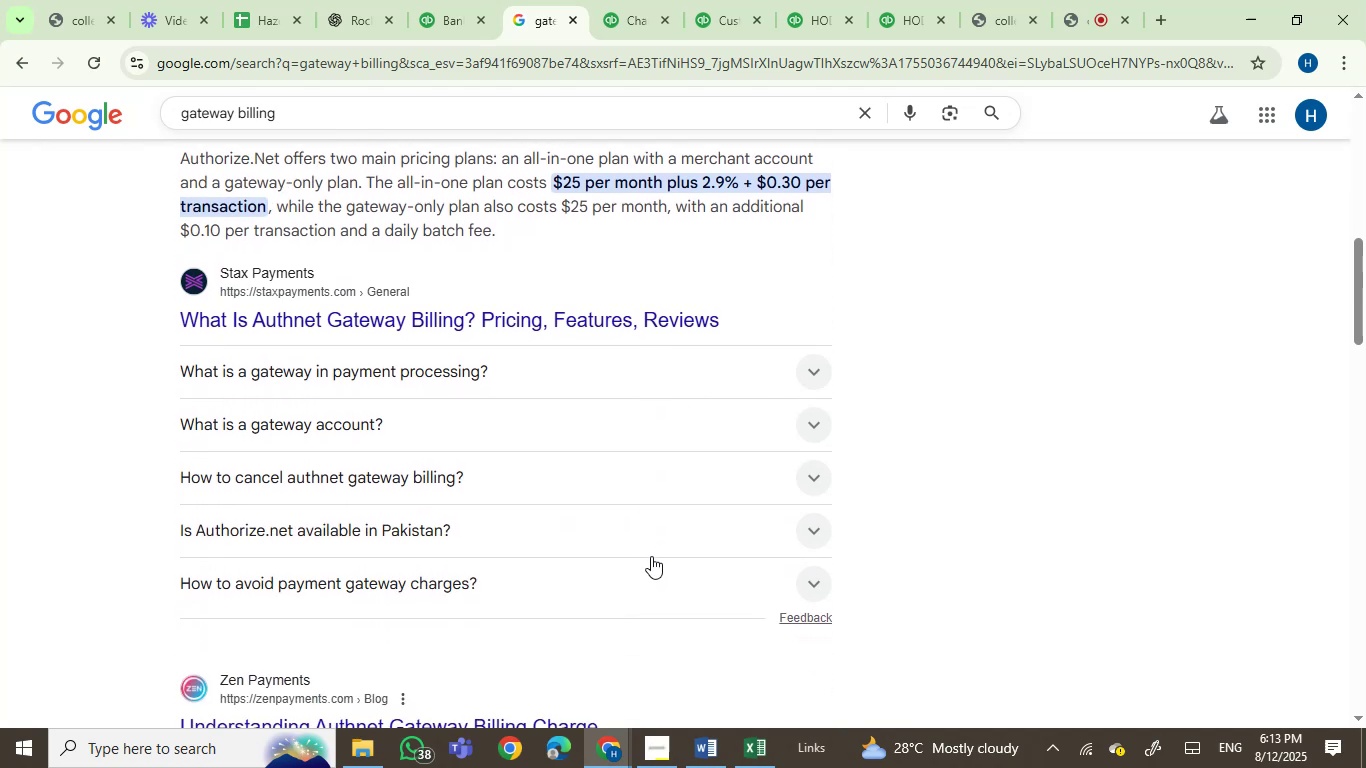 
left_click([342, 7])
 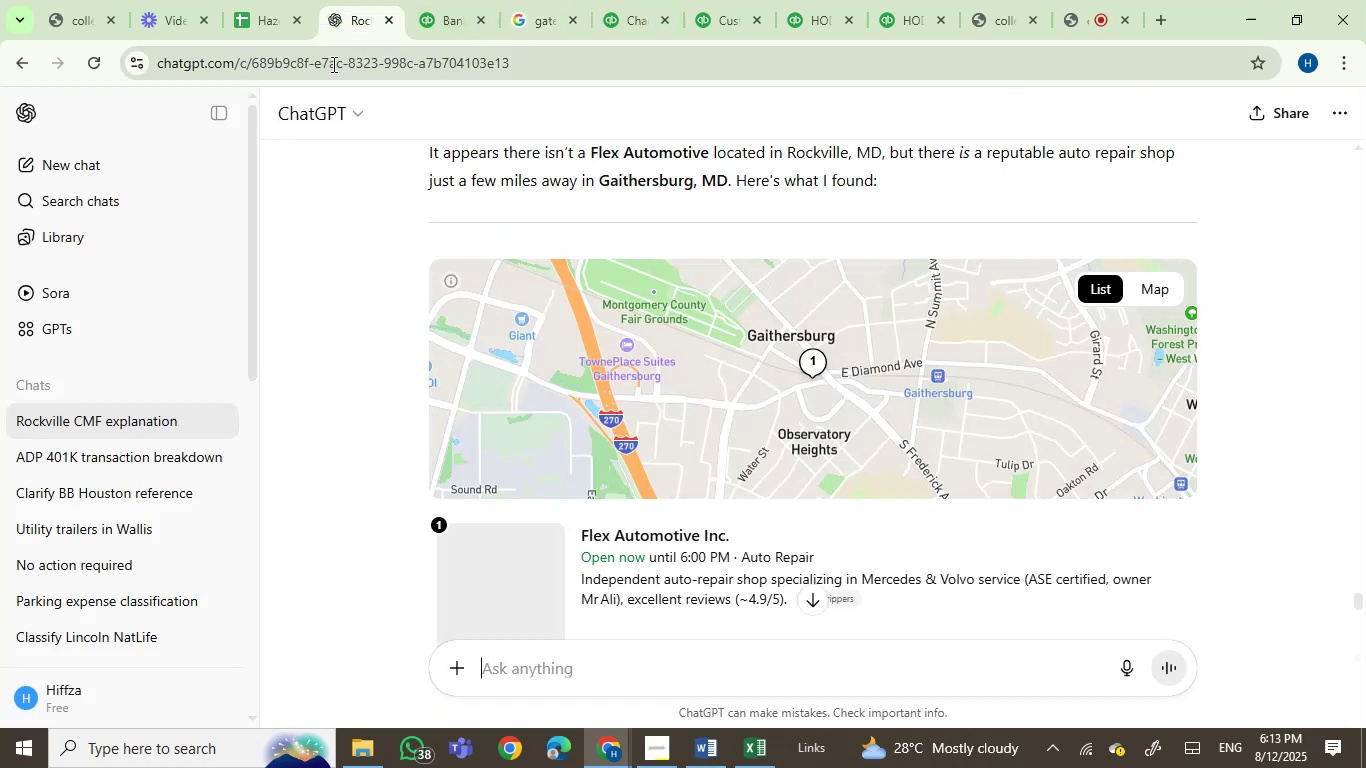 
key(Control+V)
 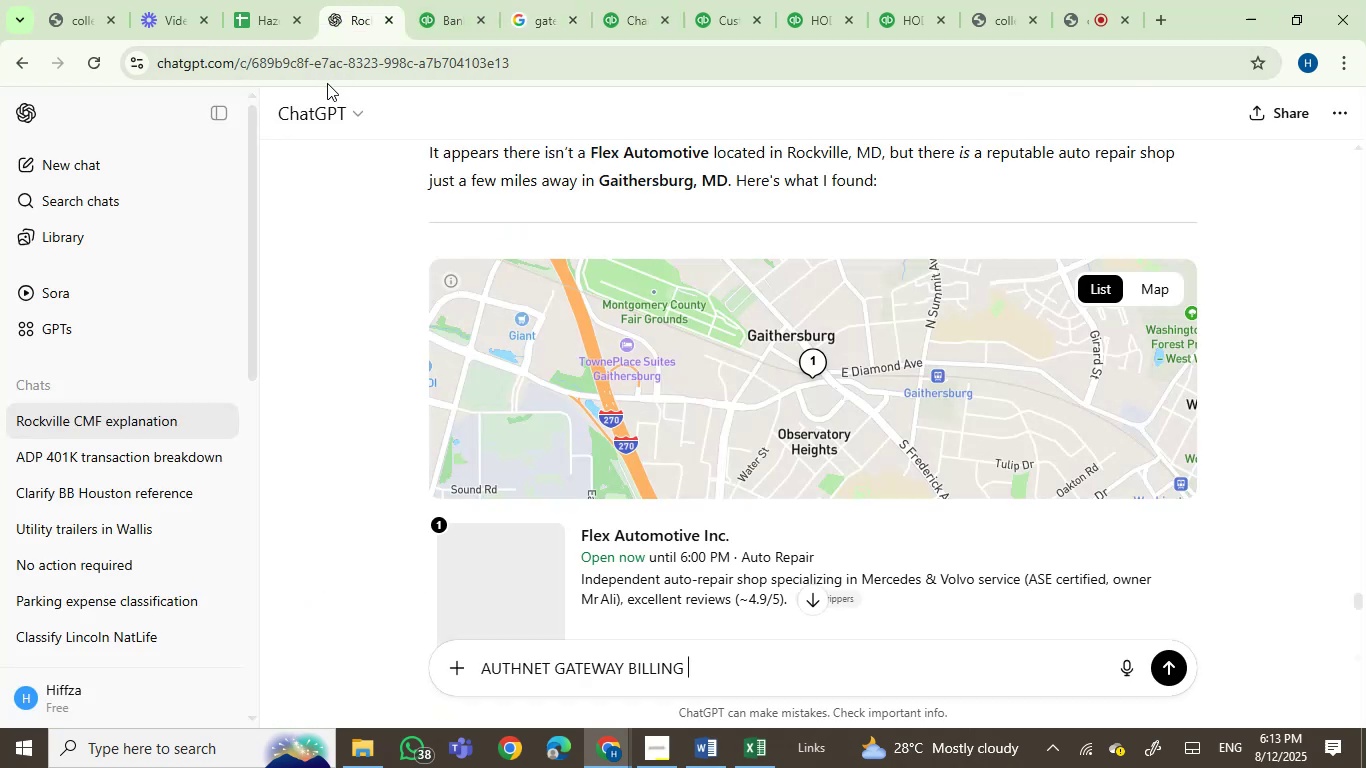 
key(Enter)
 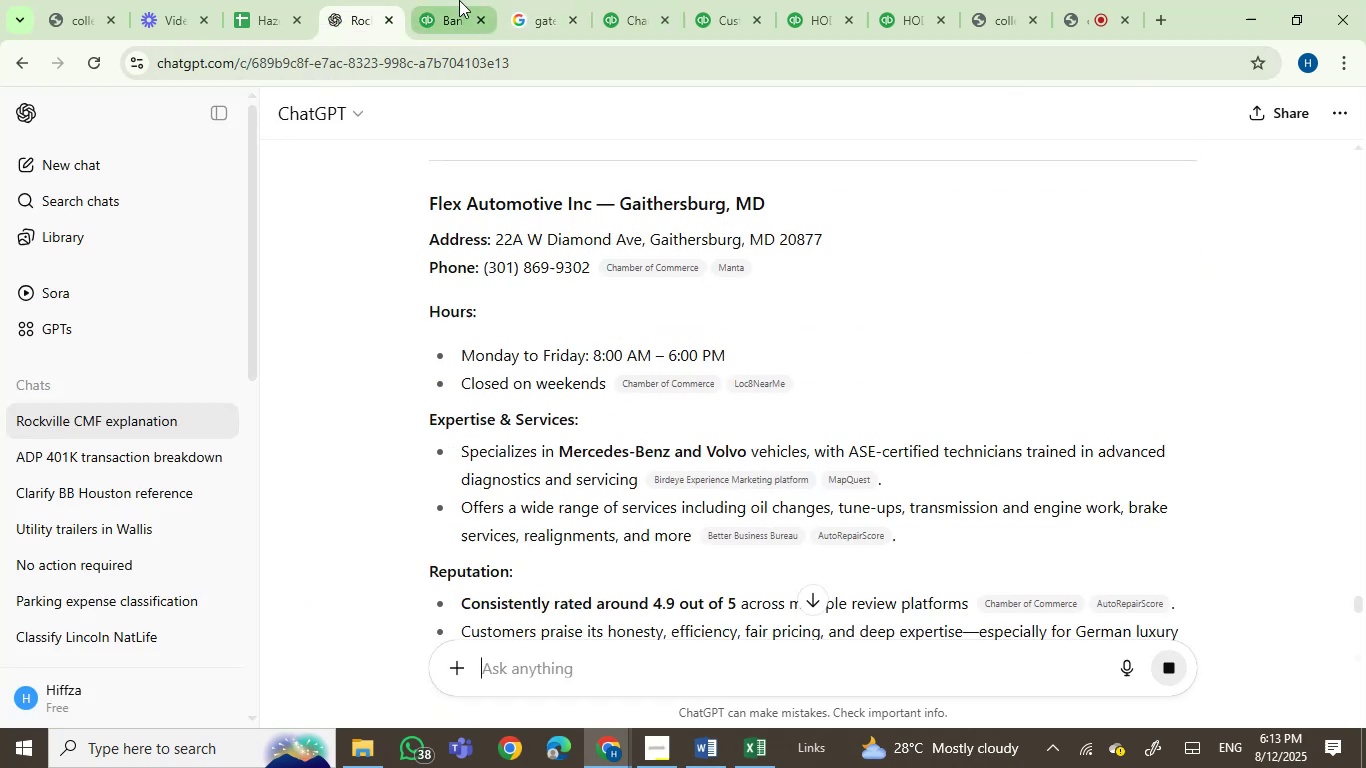 
left_click([467, 0])
 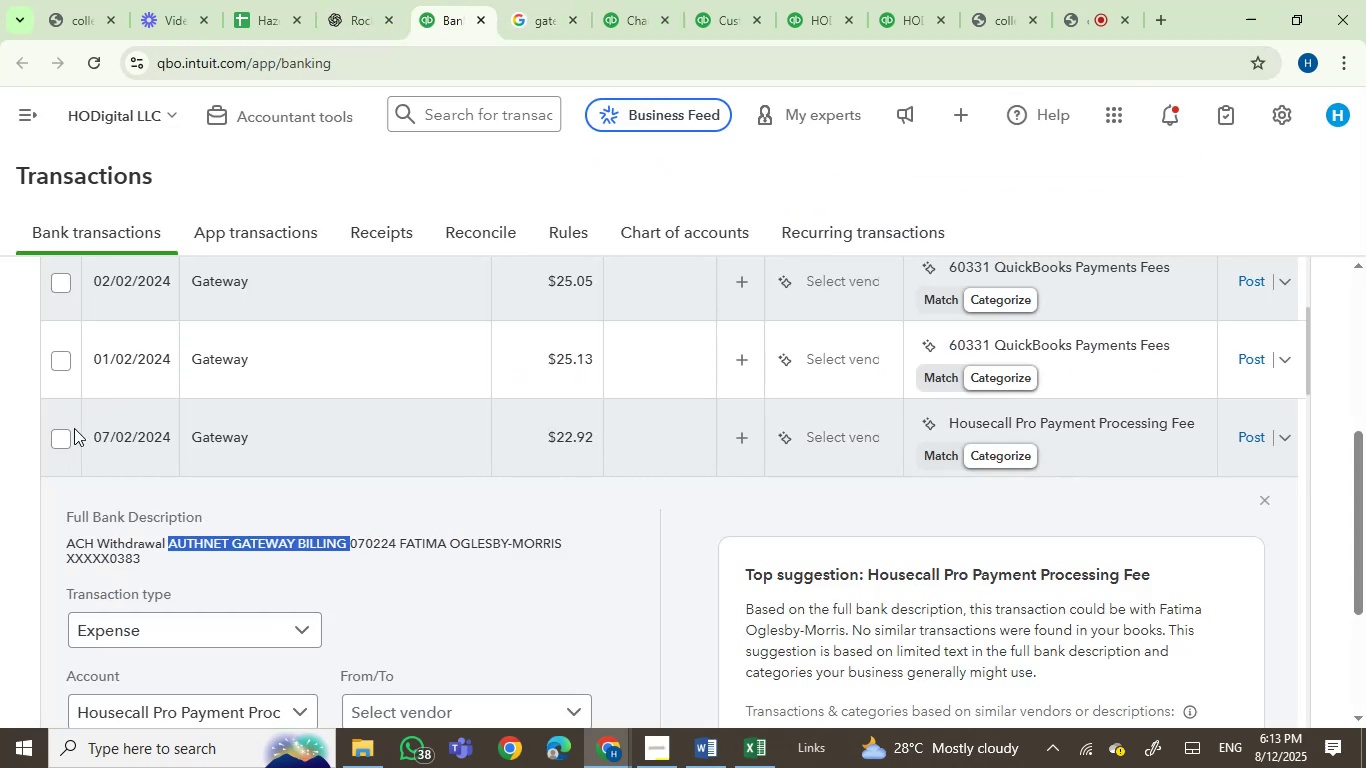 
left_click([58, 438])
 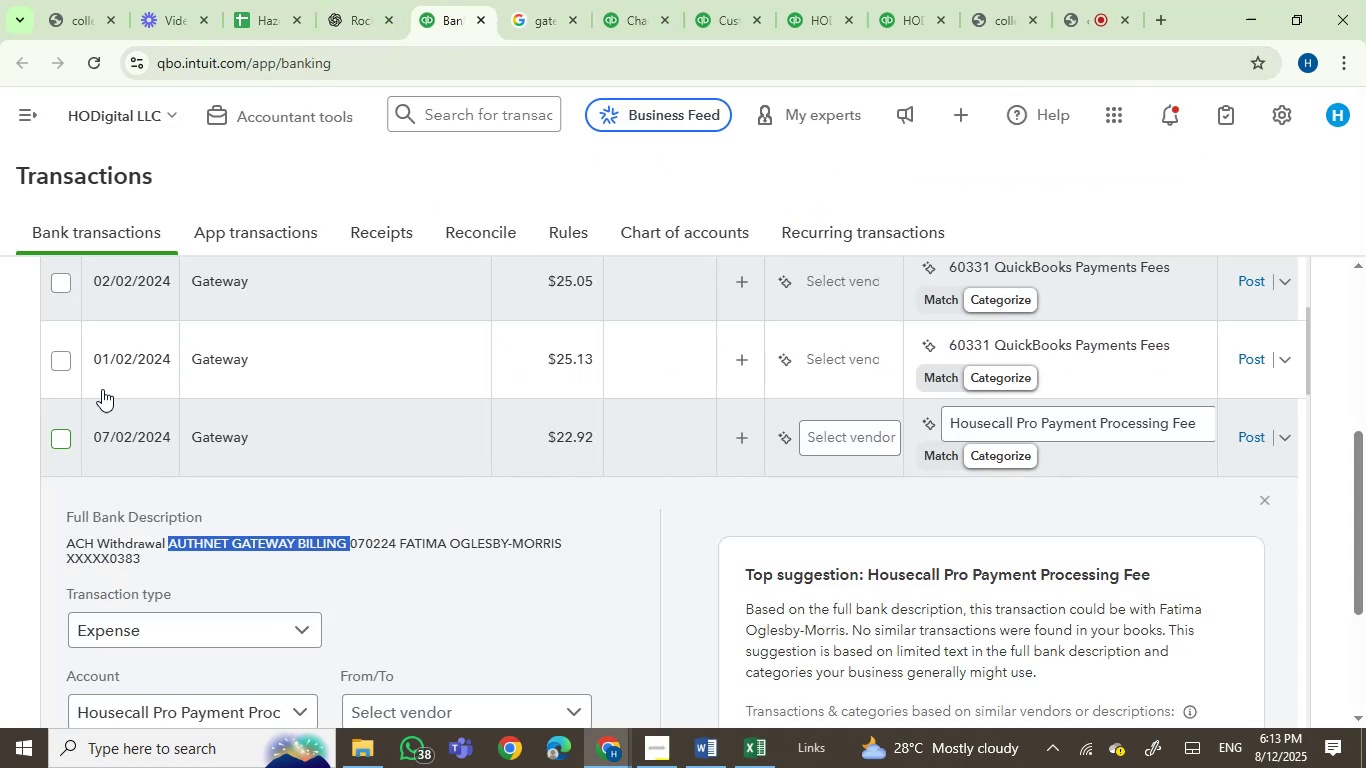 
mouse_move([214, 363])
 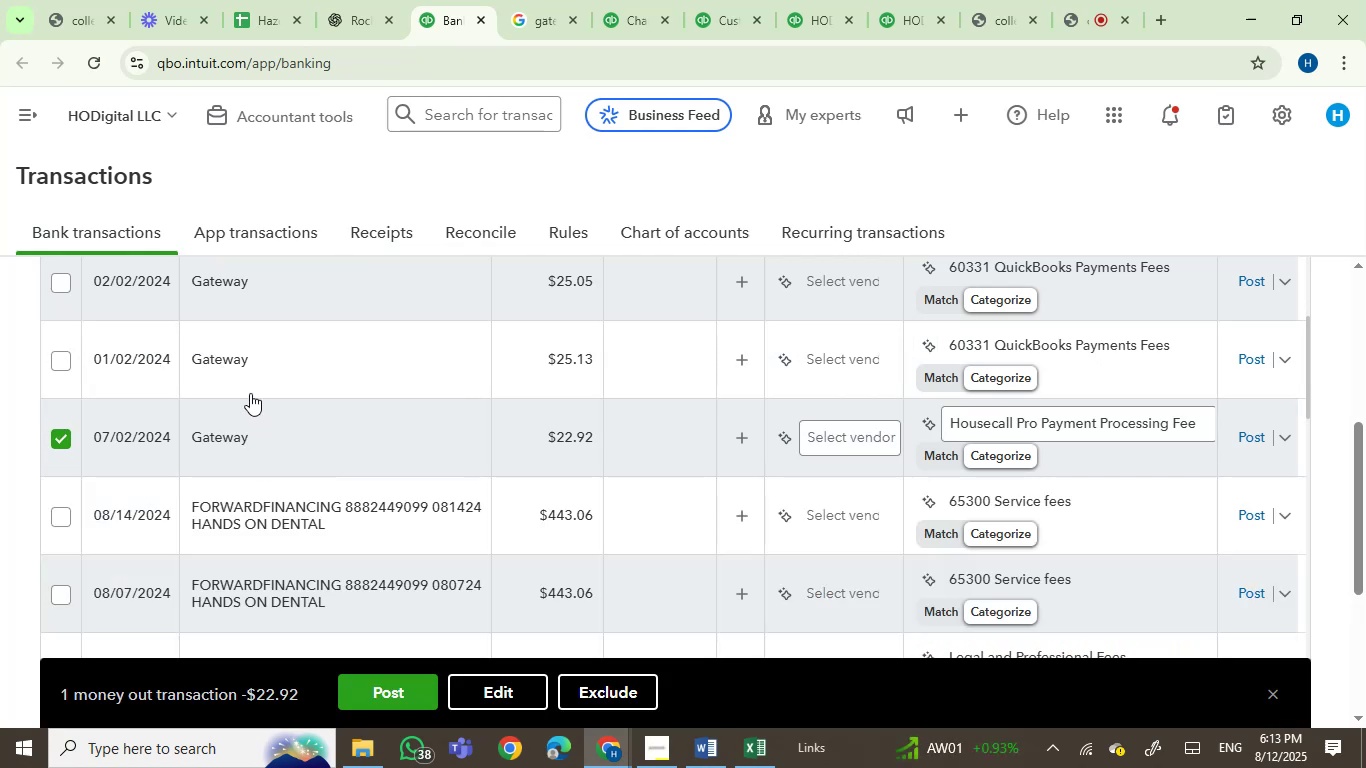 
mouse_move([223, 359])
 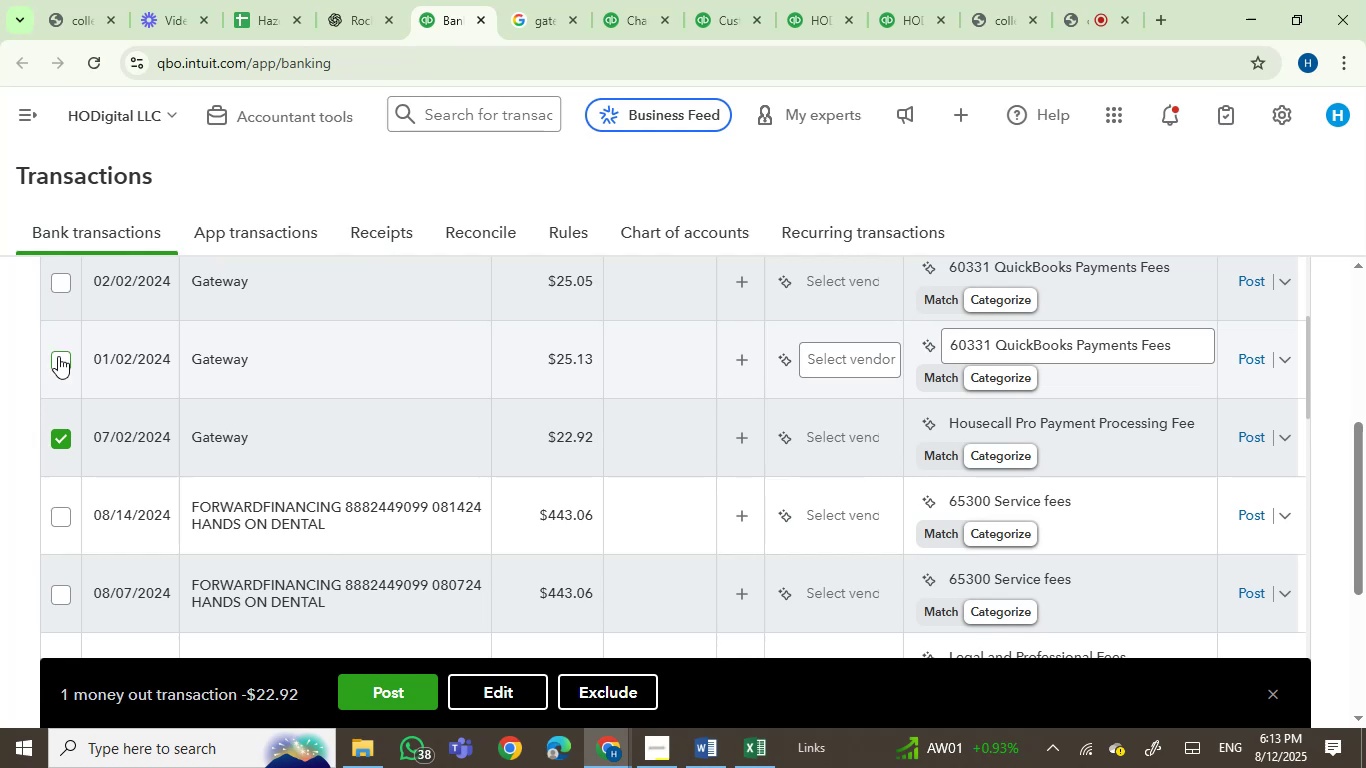 
left_click([58, 356])
 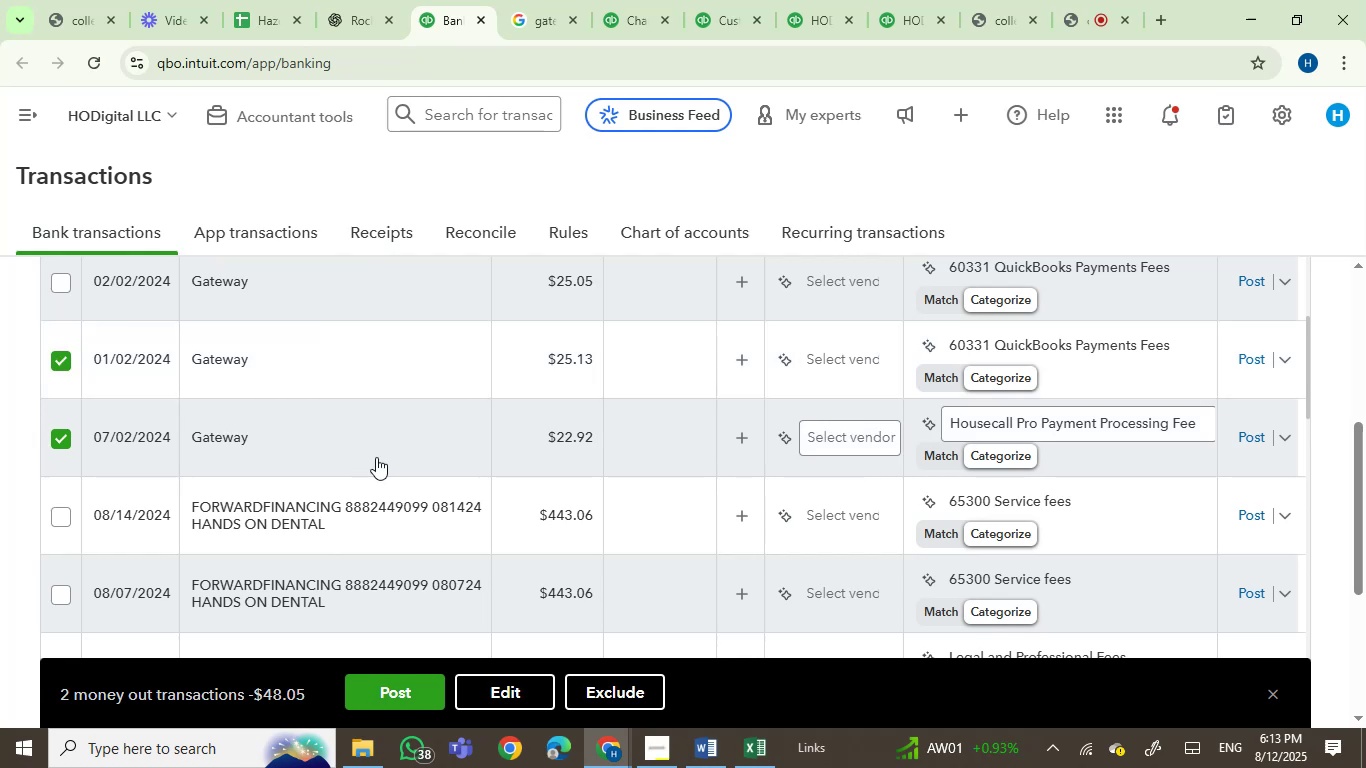 
scroll: coordinate [376, 457], scroll_direction: up, amount: 1.0
 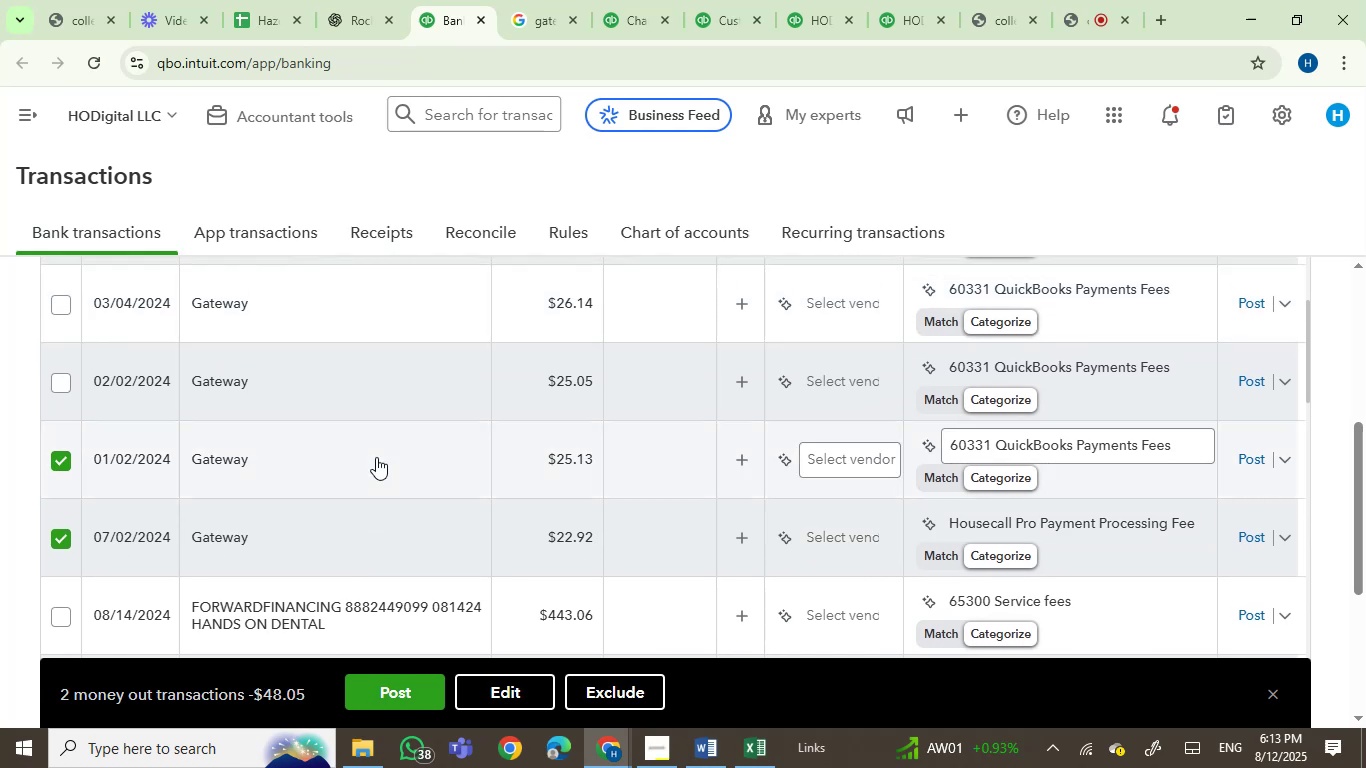 
mouse_move([218, 379])
 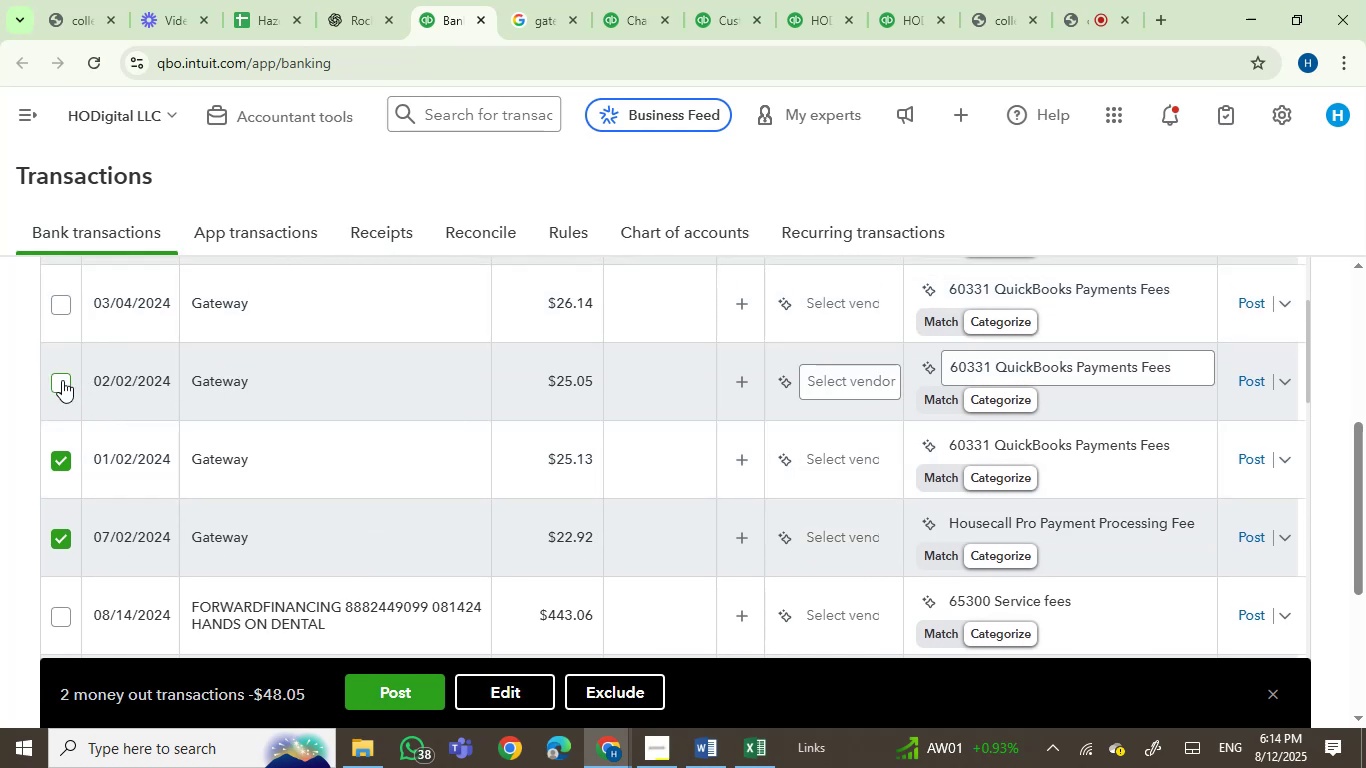 
left_click([57, 381])
 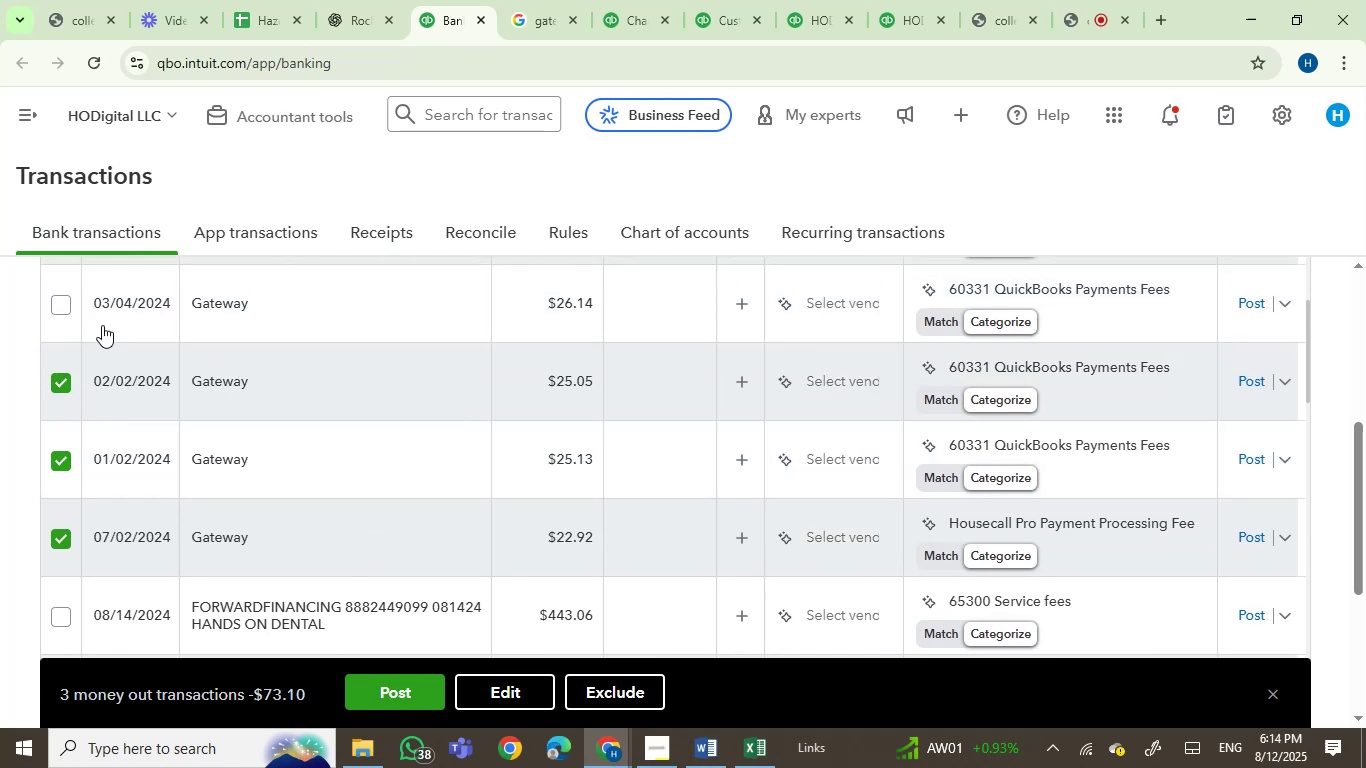 
mouse_move([193, 307])
 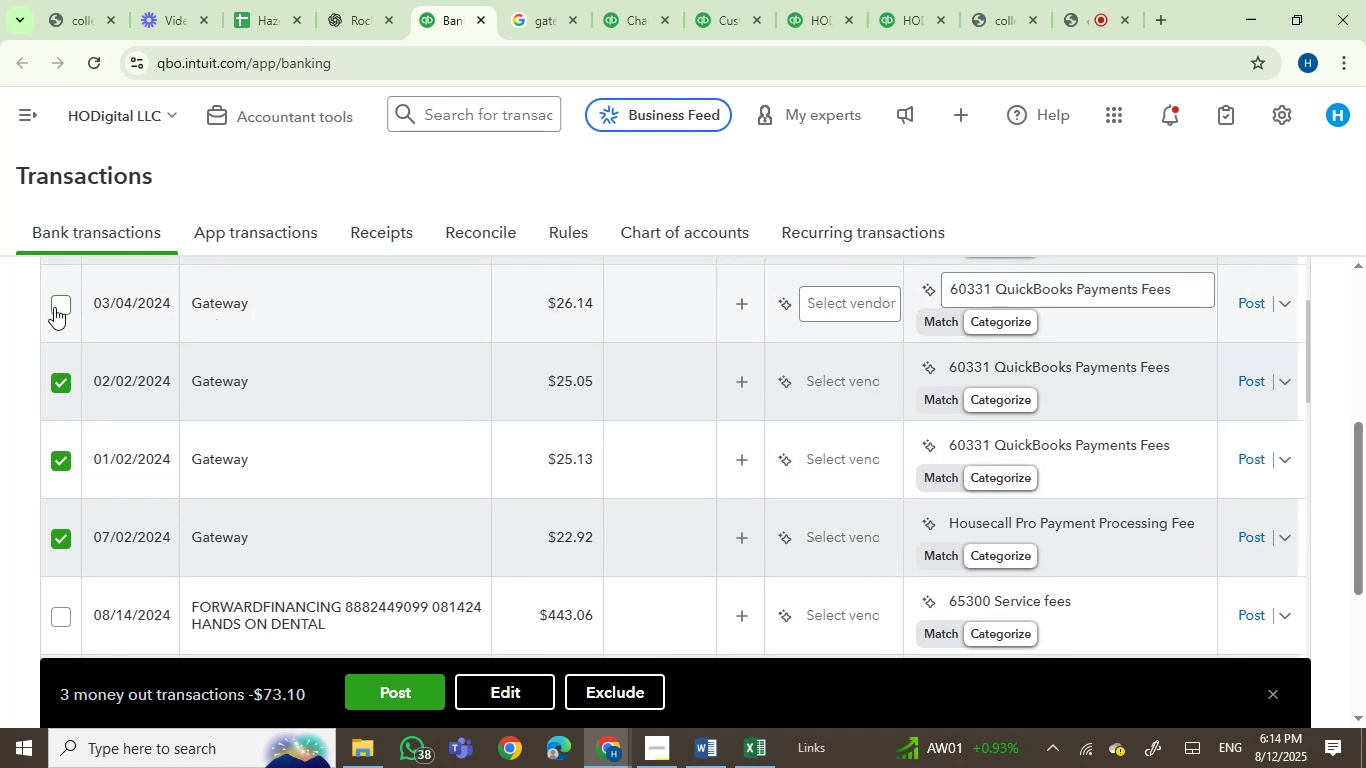 
scroll: coordinate [55, 307], scroll_direction: up, amount: 1.0
 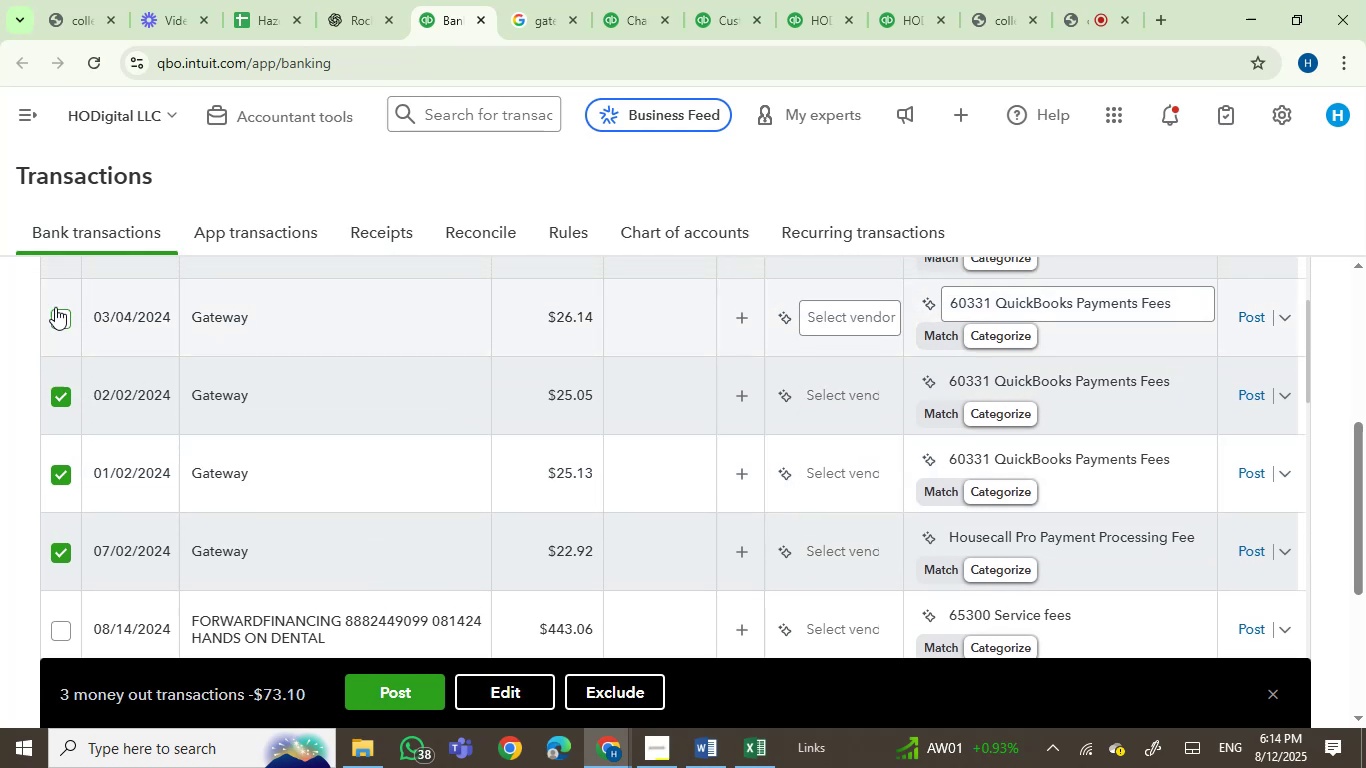 
left_click([55, 307])
 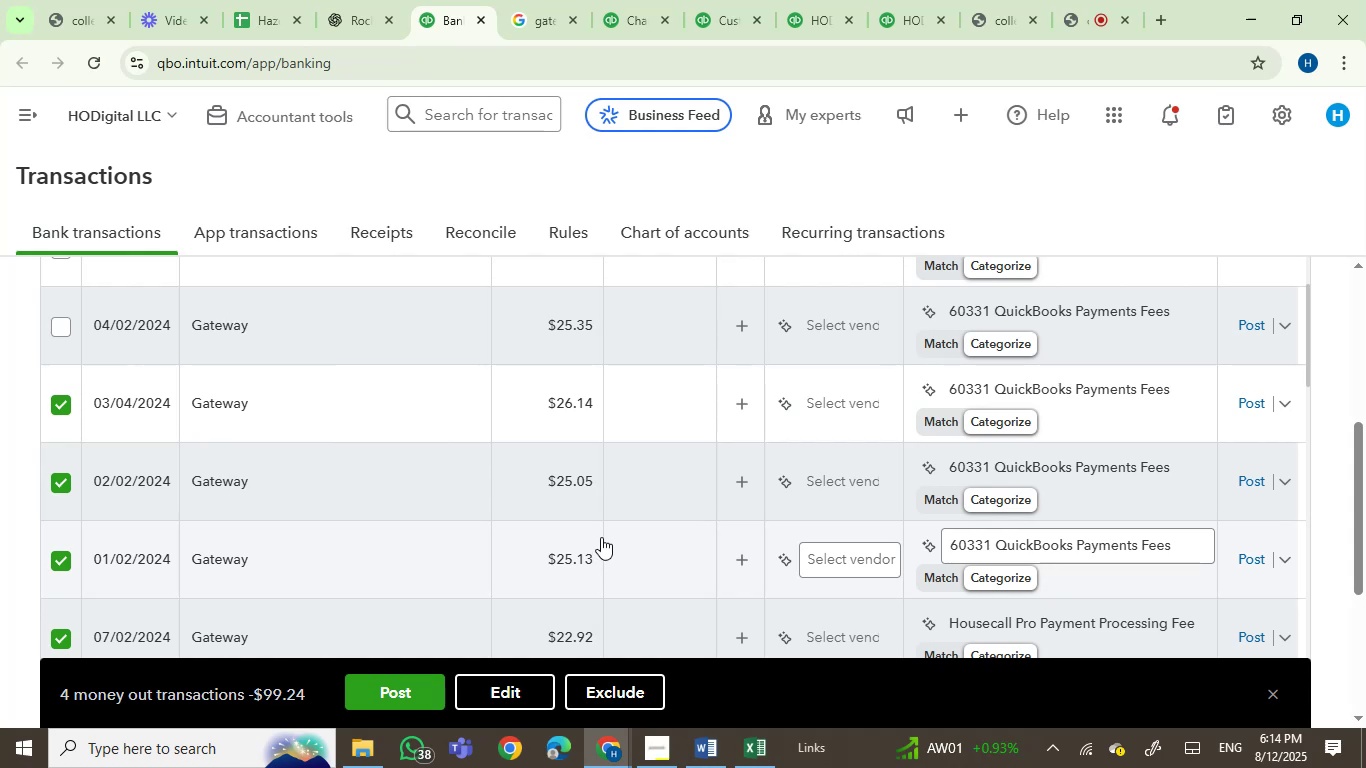 
mouse_move([213, 321])
 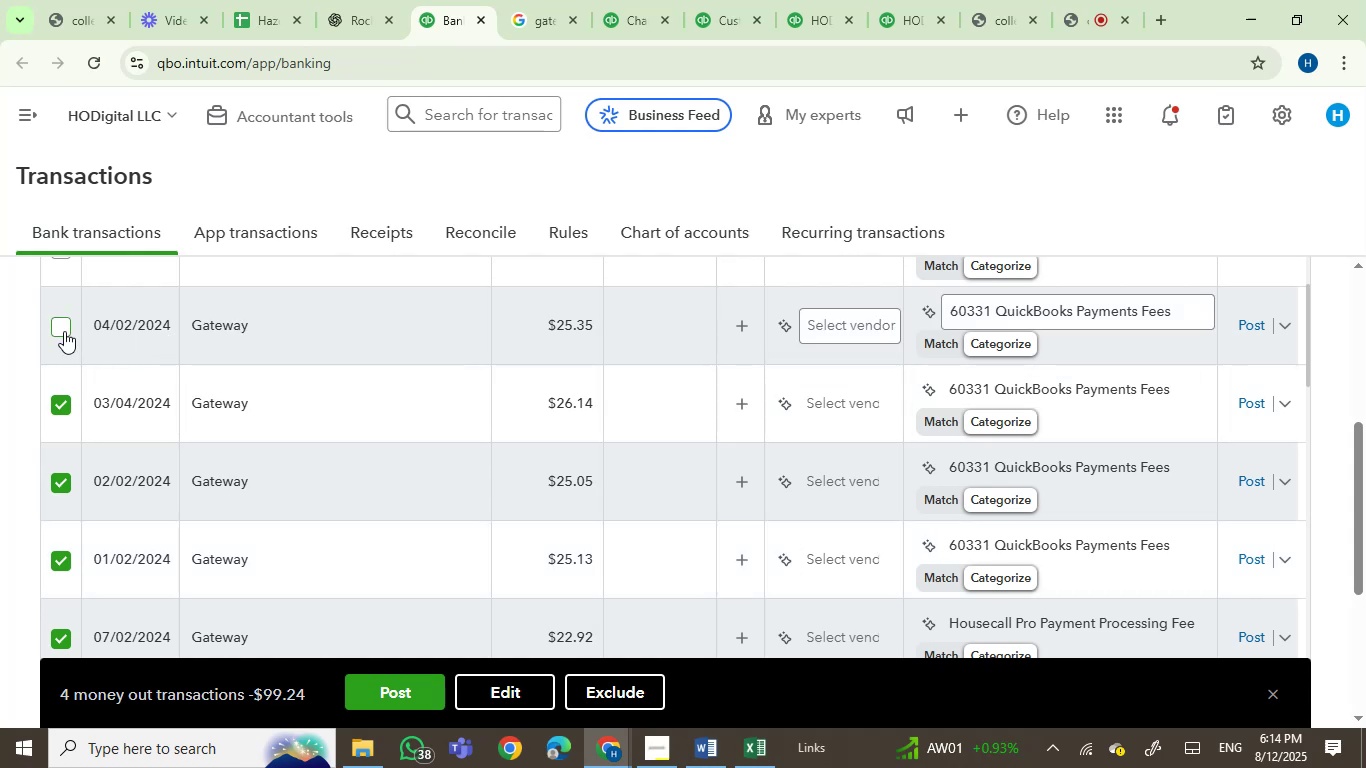 
left_click([62, 330])
 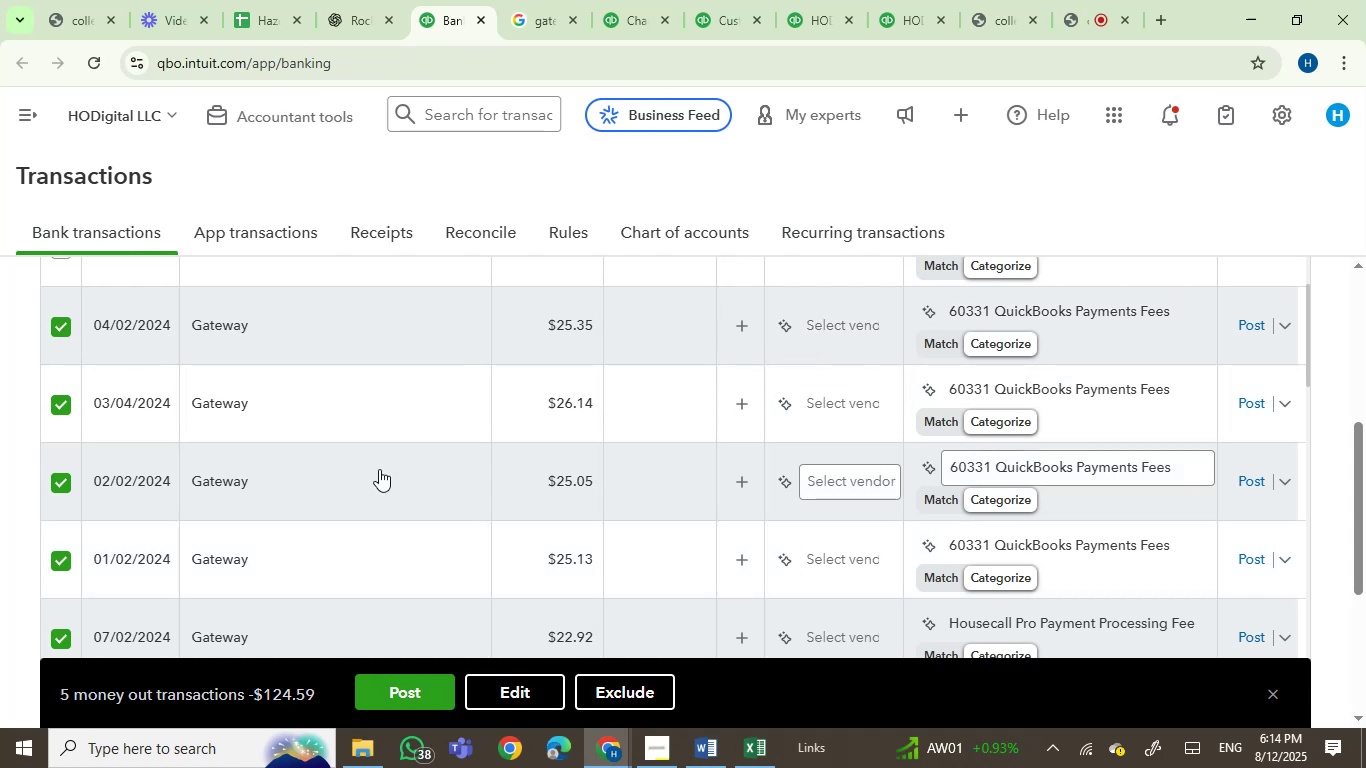 
scroll: coordinate [379, 469], scroll_direction: up, amount: 2.0
 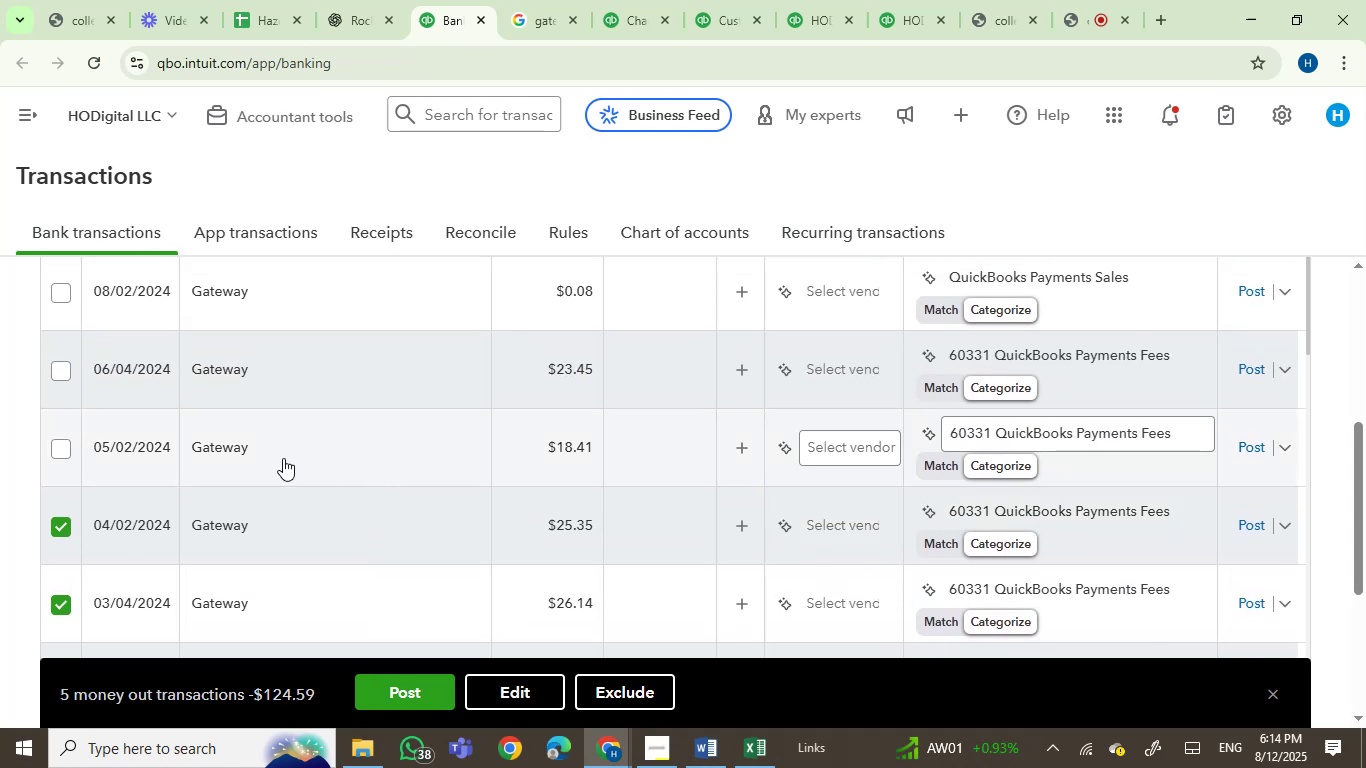 
mouse_move([209, 443])
 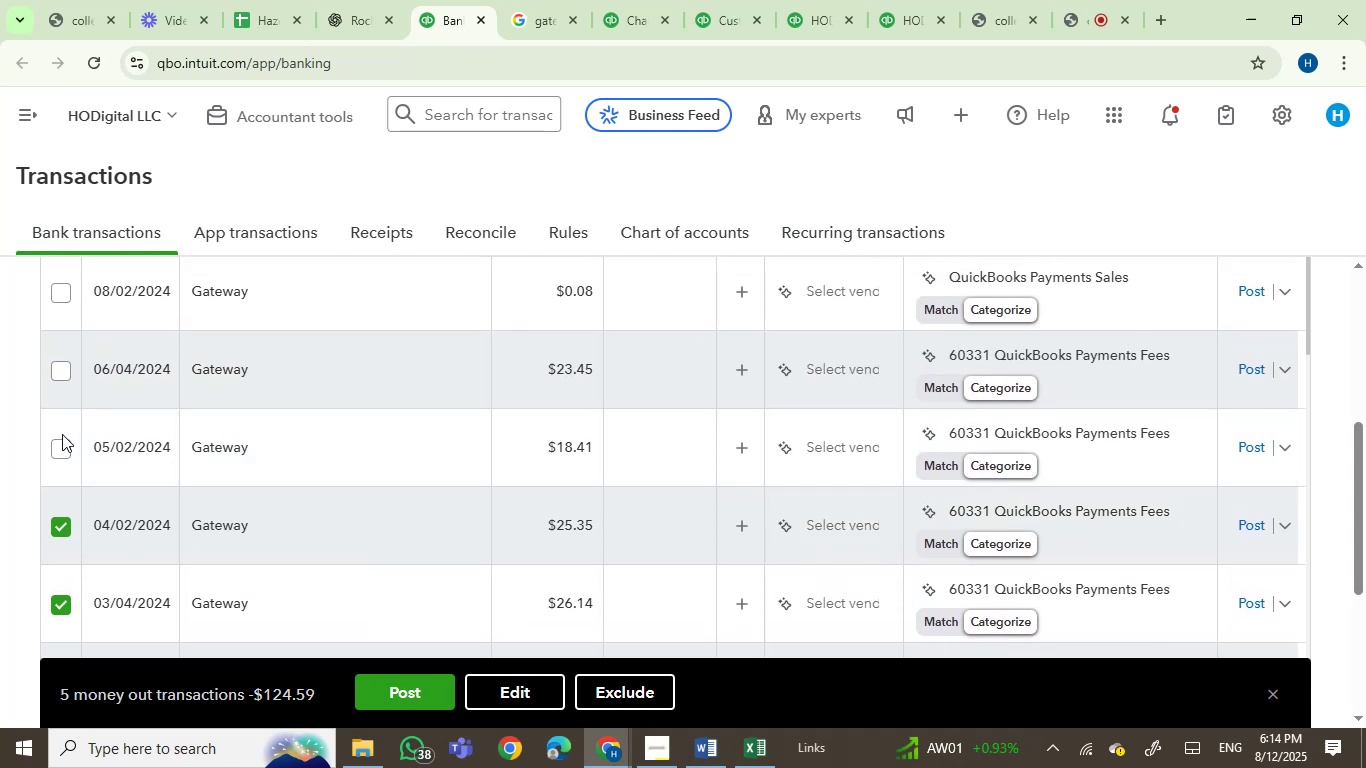 
left_click([59, 441])
 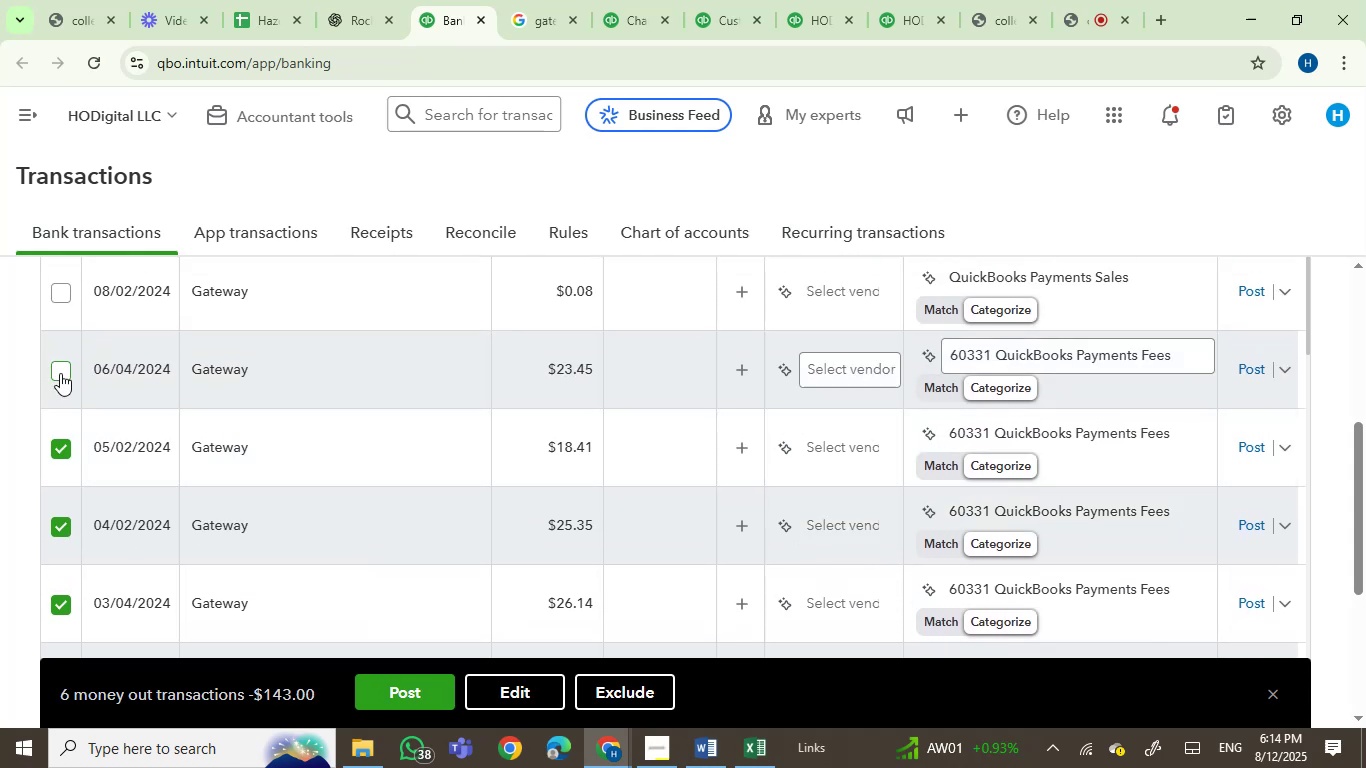 
left_click([61, 373])
 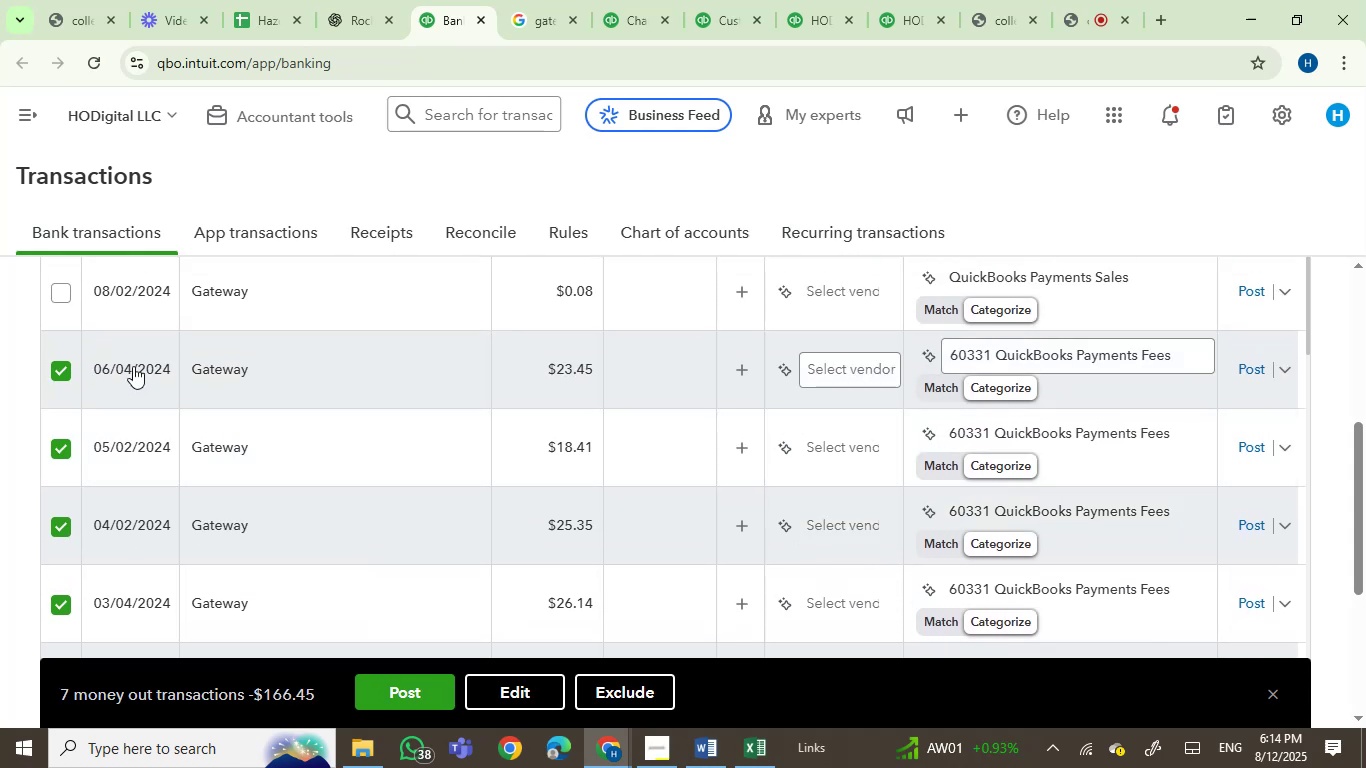 
mouse_move([223, 353])
 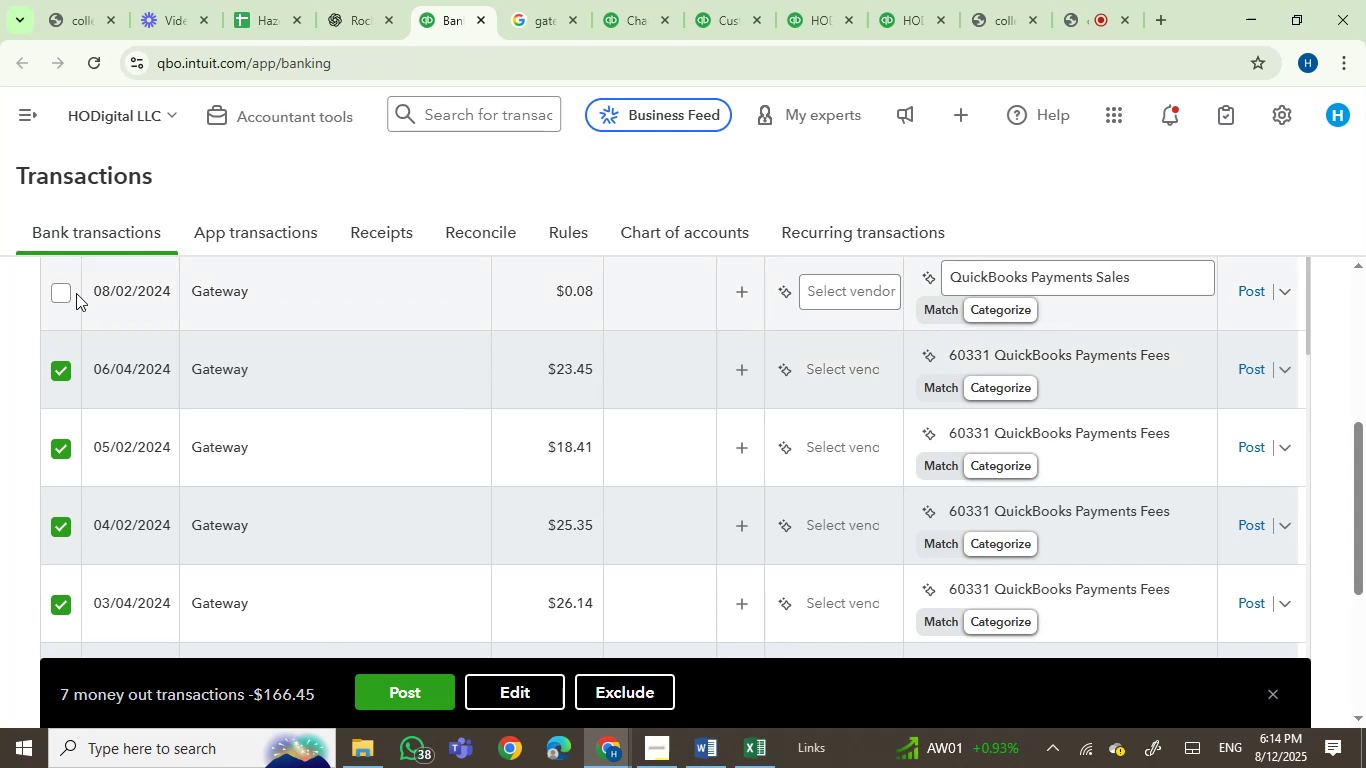 
left_click([53, 293])
 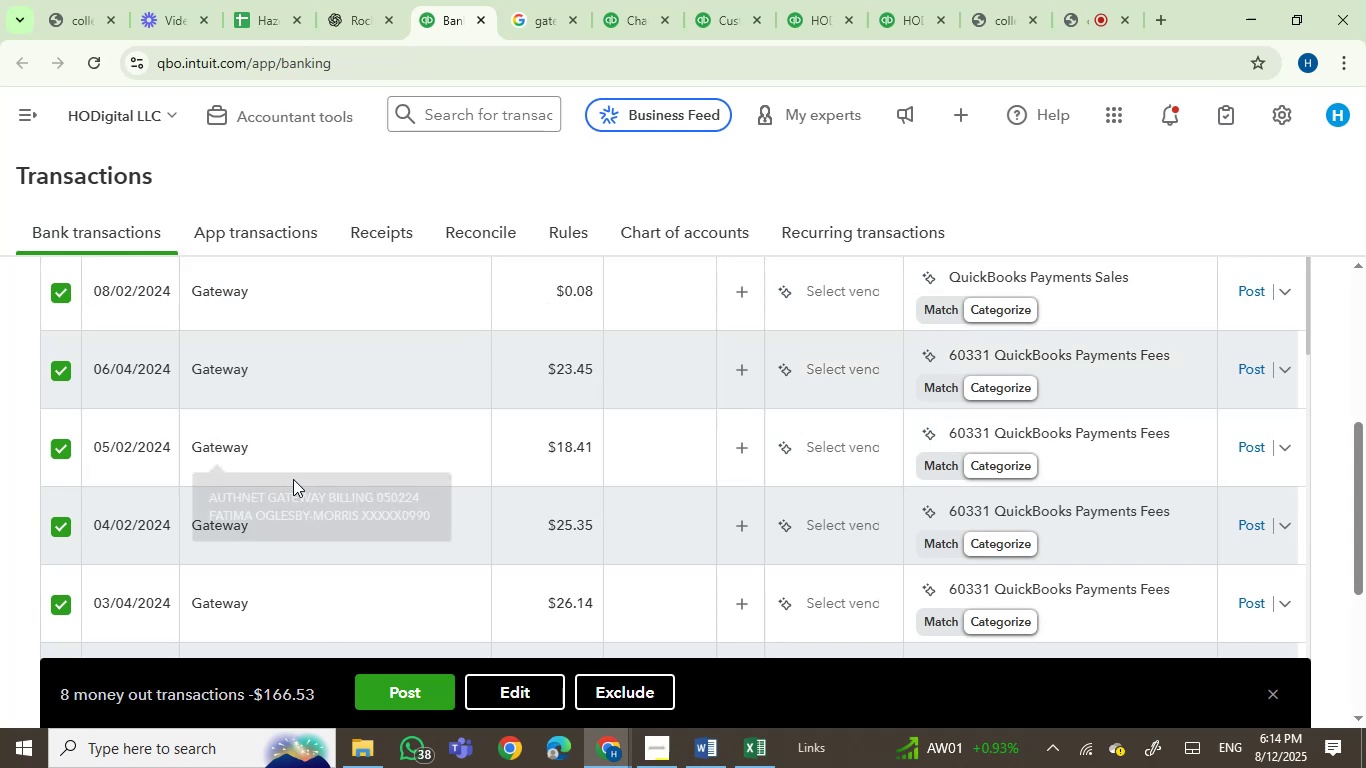 
scroll: coordinate [441, 401], scroll_direction: up, amount: 4.0
 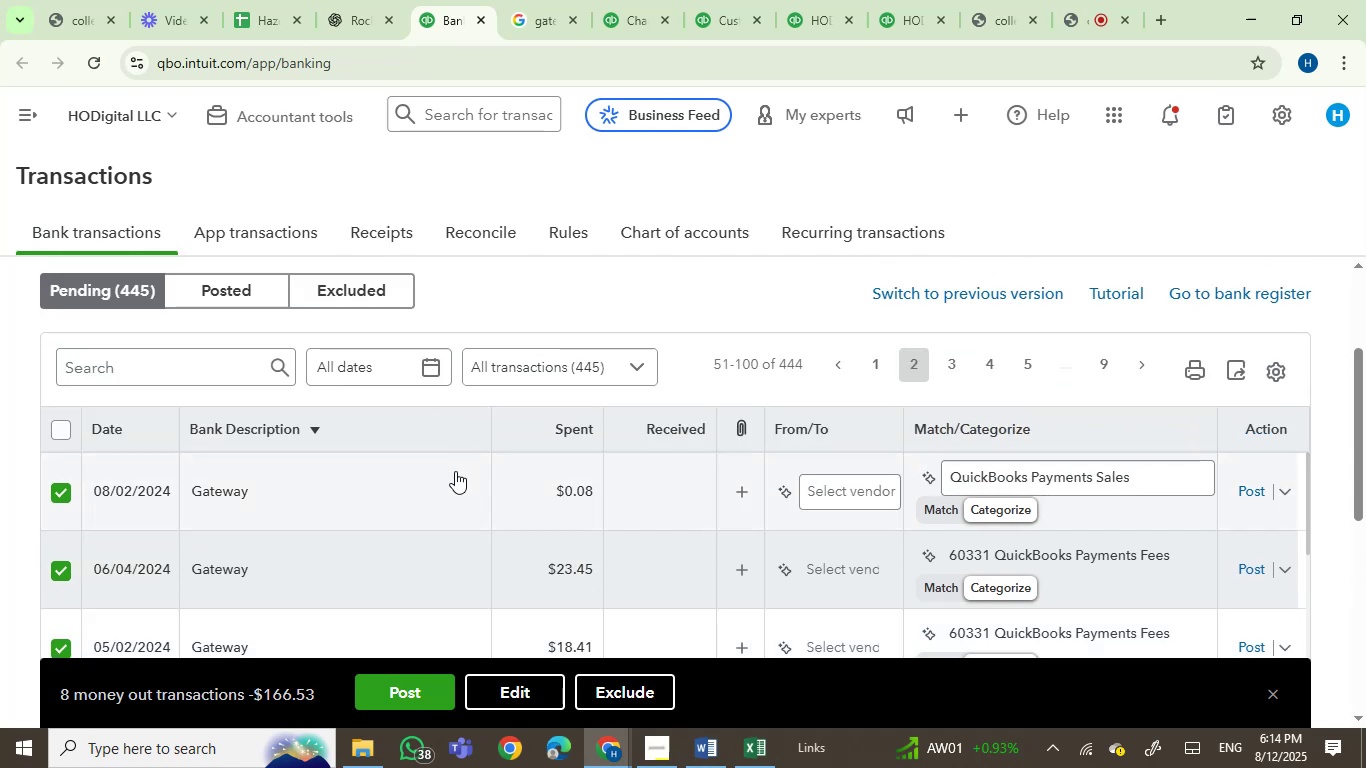 
scroll: coordinate [604, 341], scroll_direction: down, amount: 2.0
 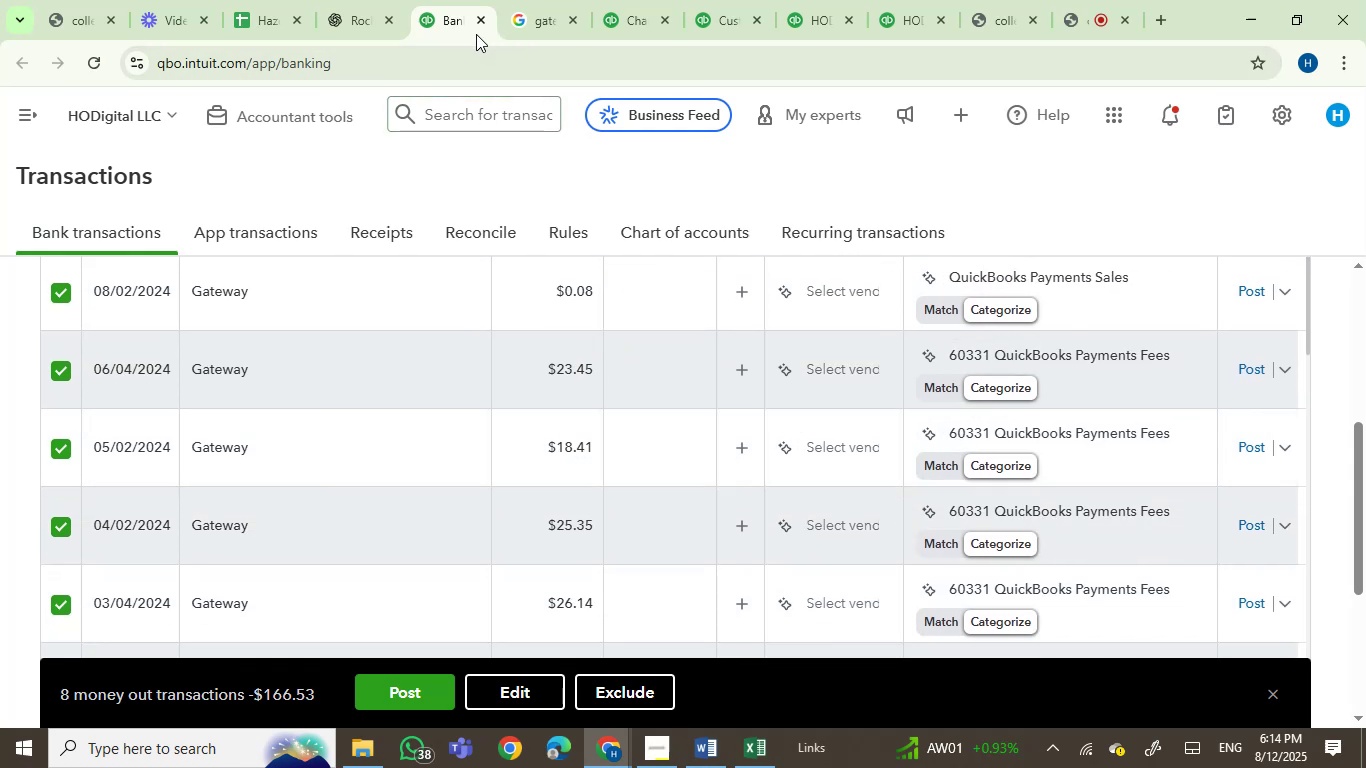 
left_click([358, 22])
 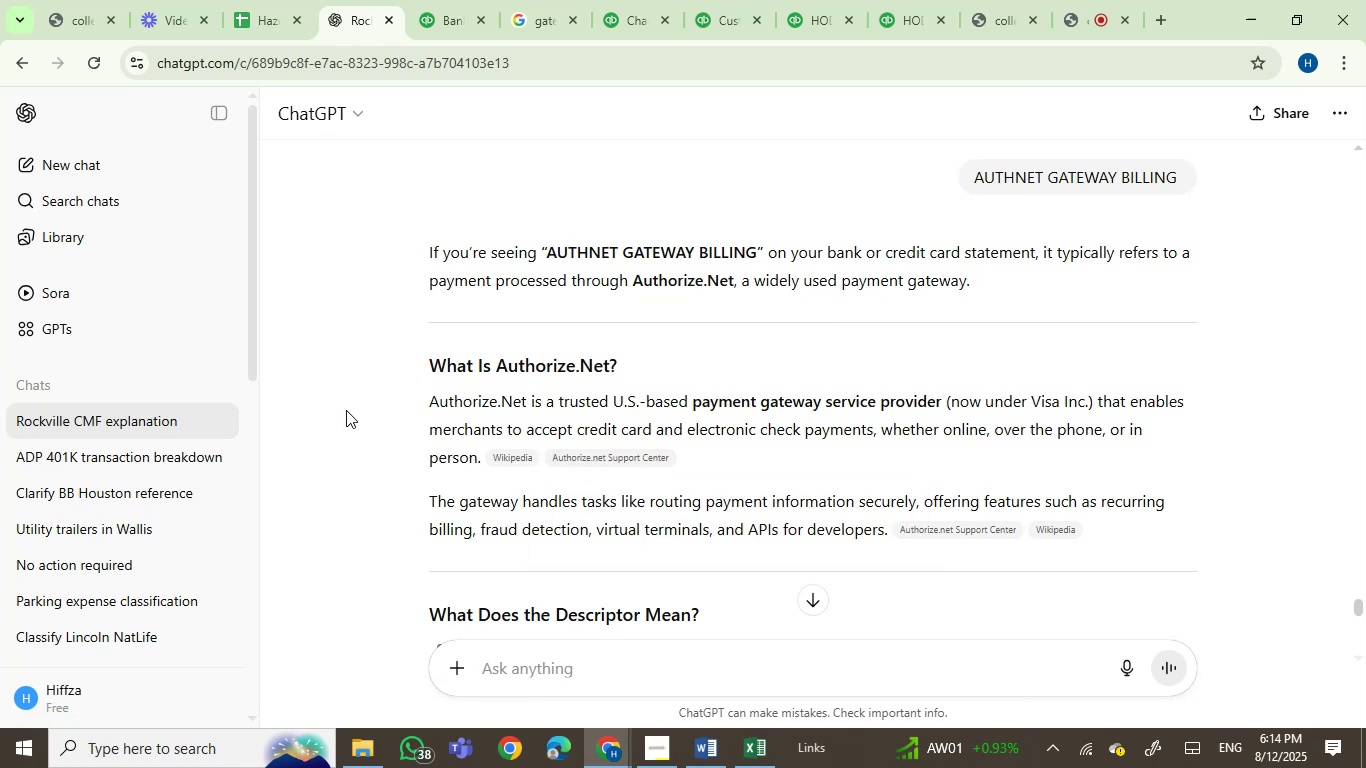 
wait(16.35)
 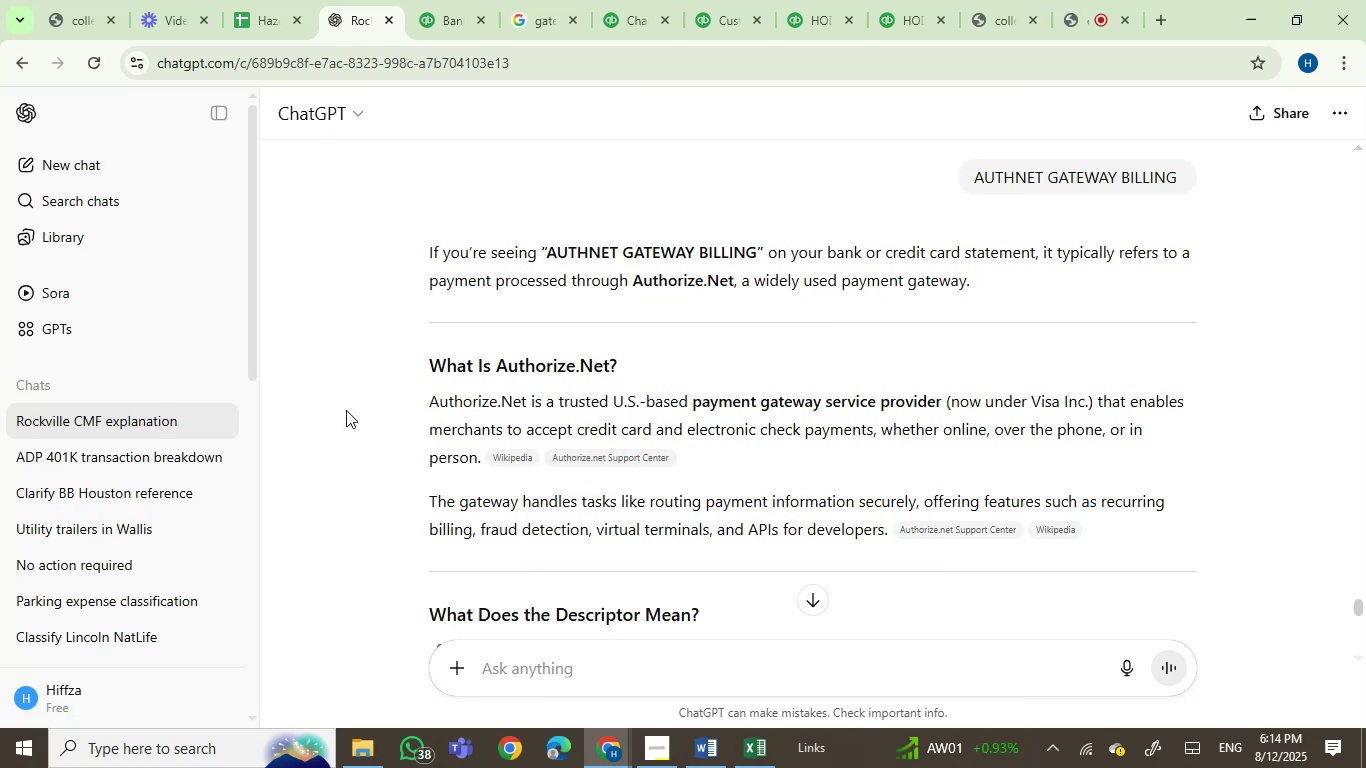 
scroll: coordinate [346, 410], scroll_direction: down, amount: 2.0
 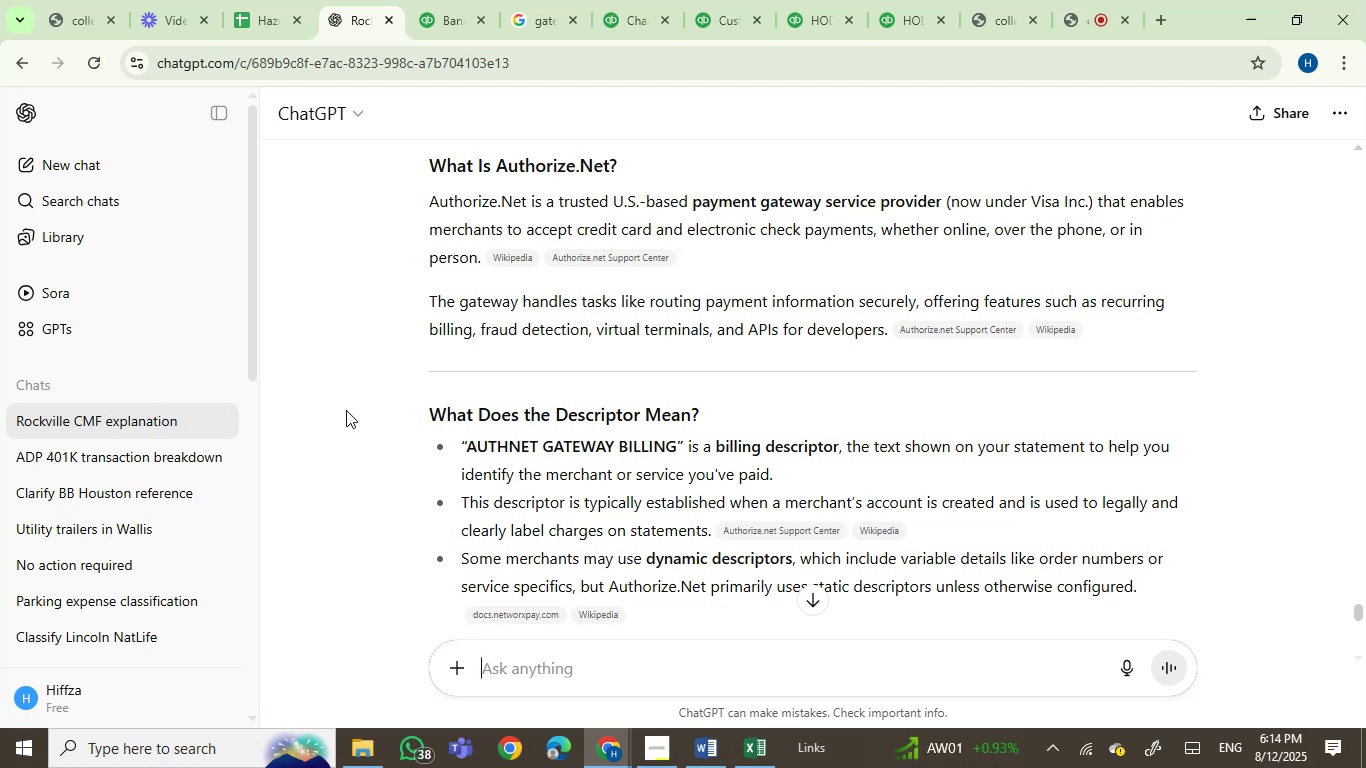 
wait(17.3)
 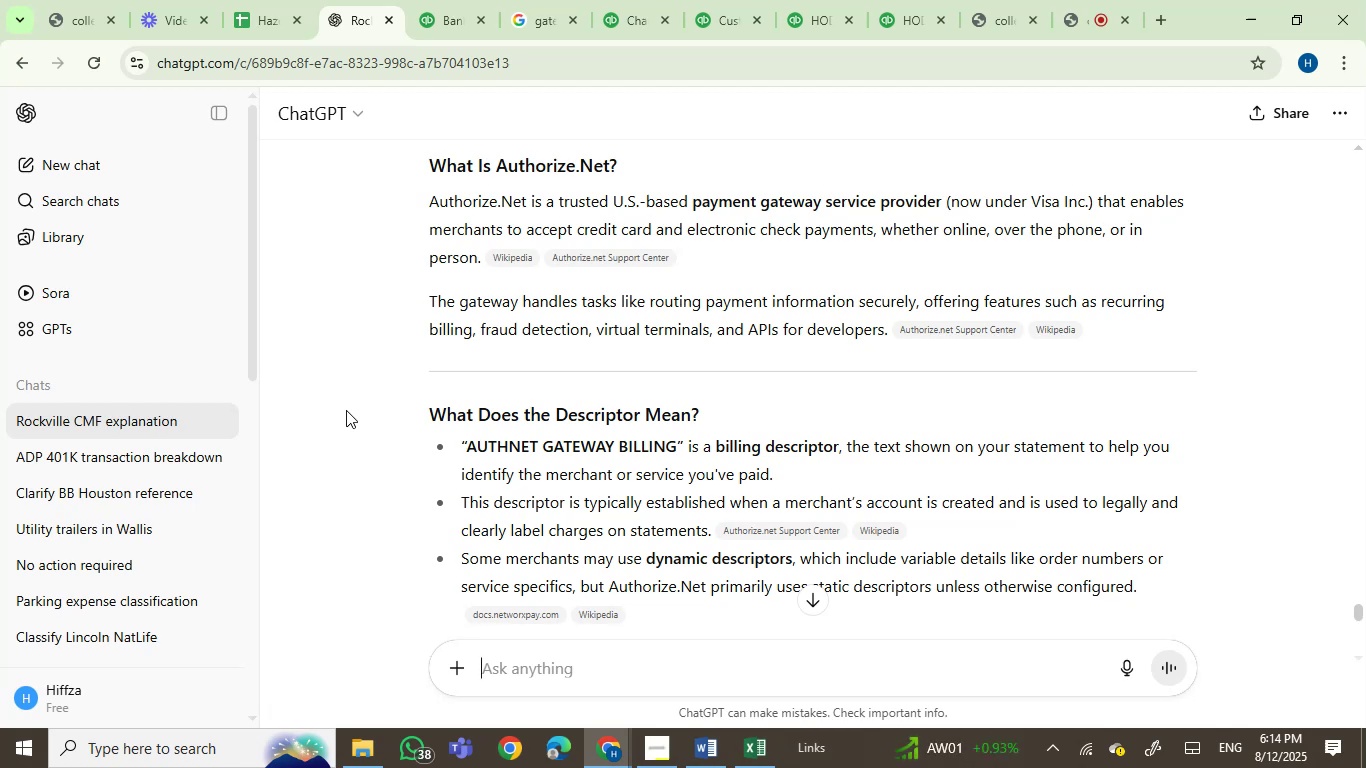 
scroll: coordinate [346, 410], scroll_direction: down, amount: 2.0
 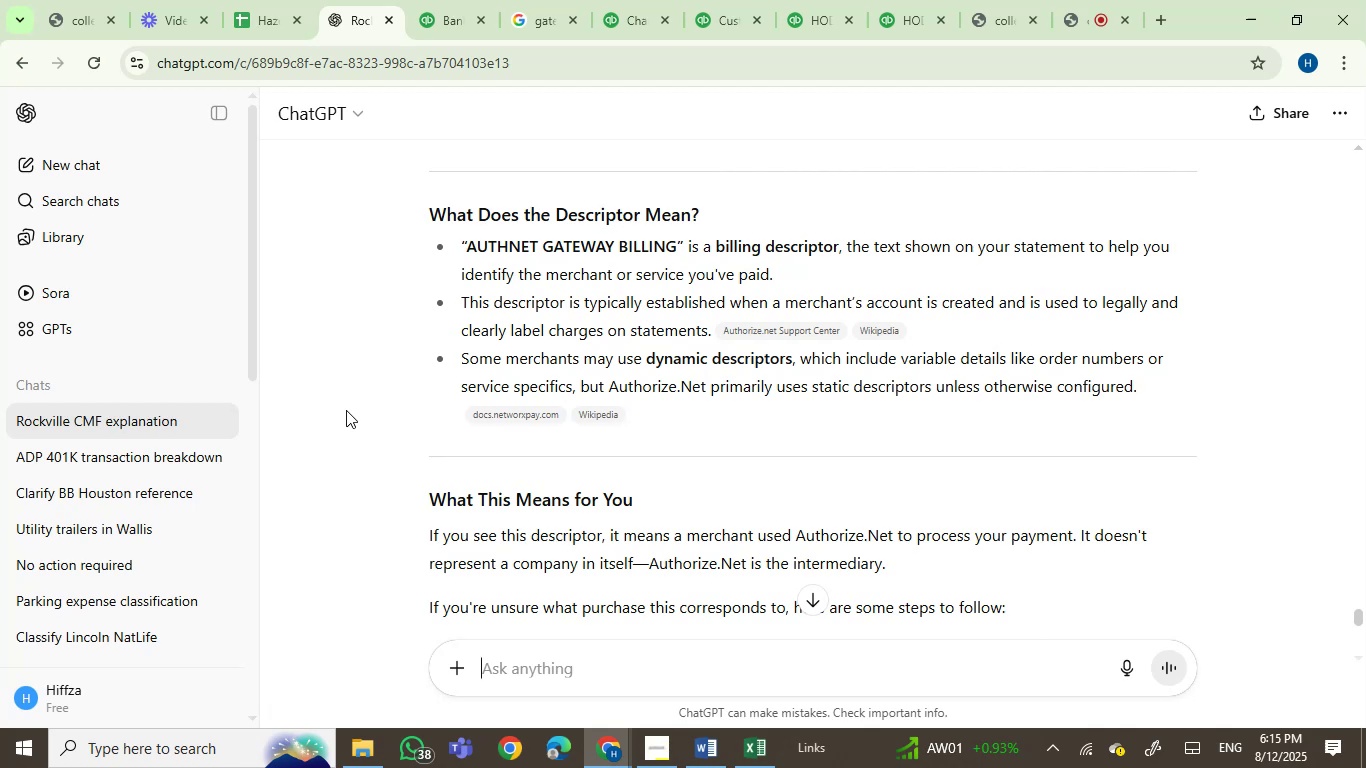 
wait(11.29)
 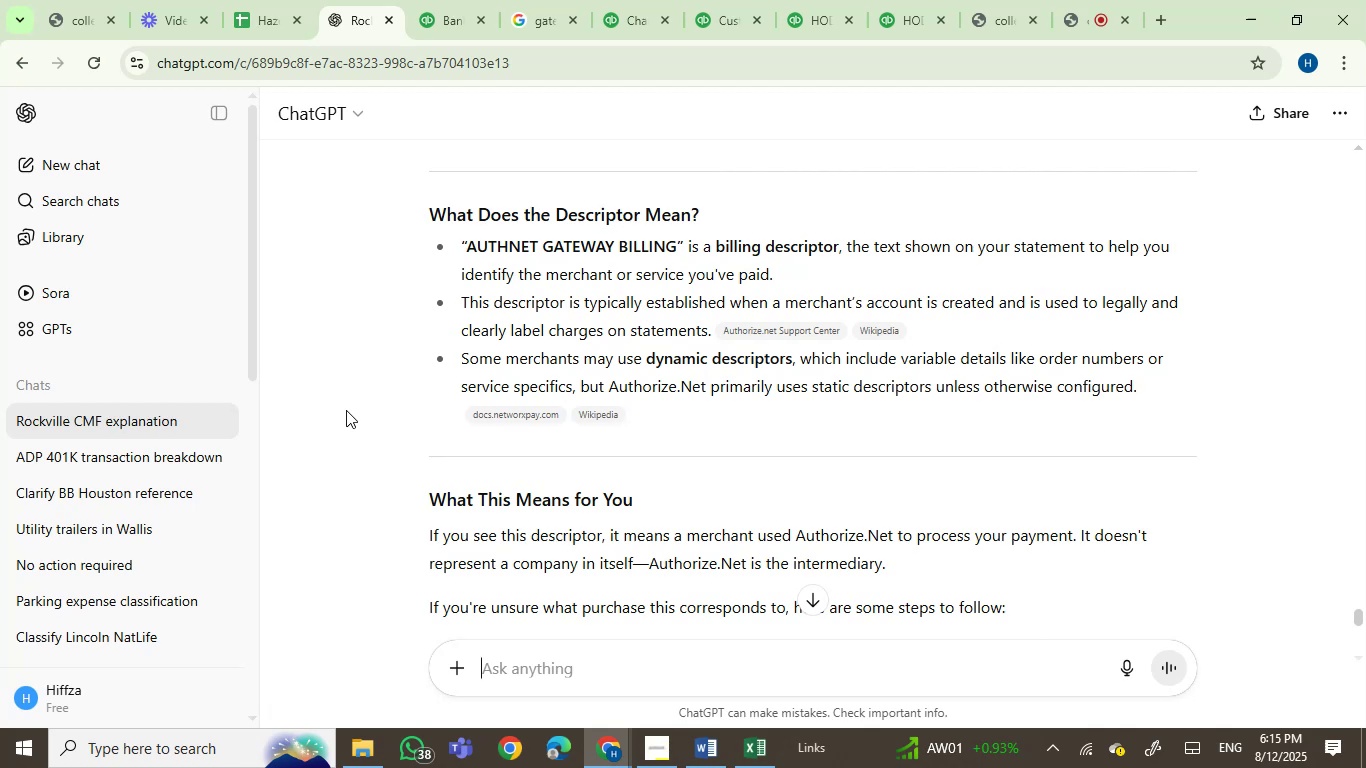 
scroll: coordinate [346, 410], scroll_direction: down, amount: 4.0
 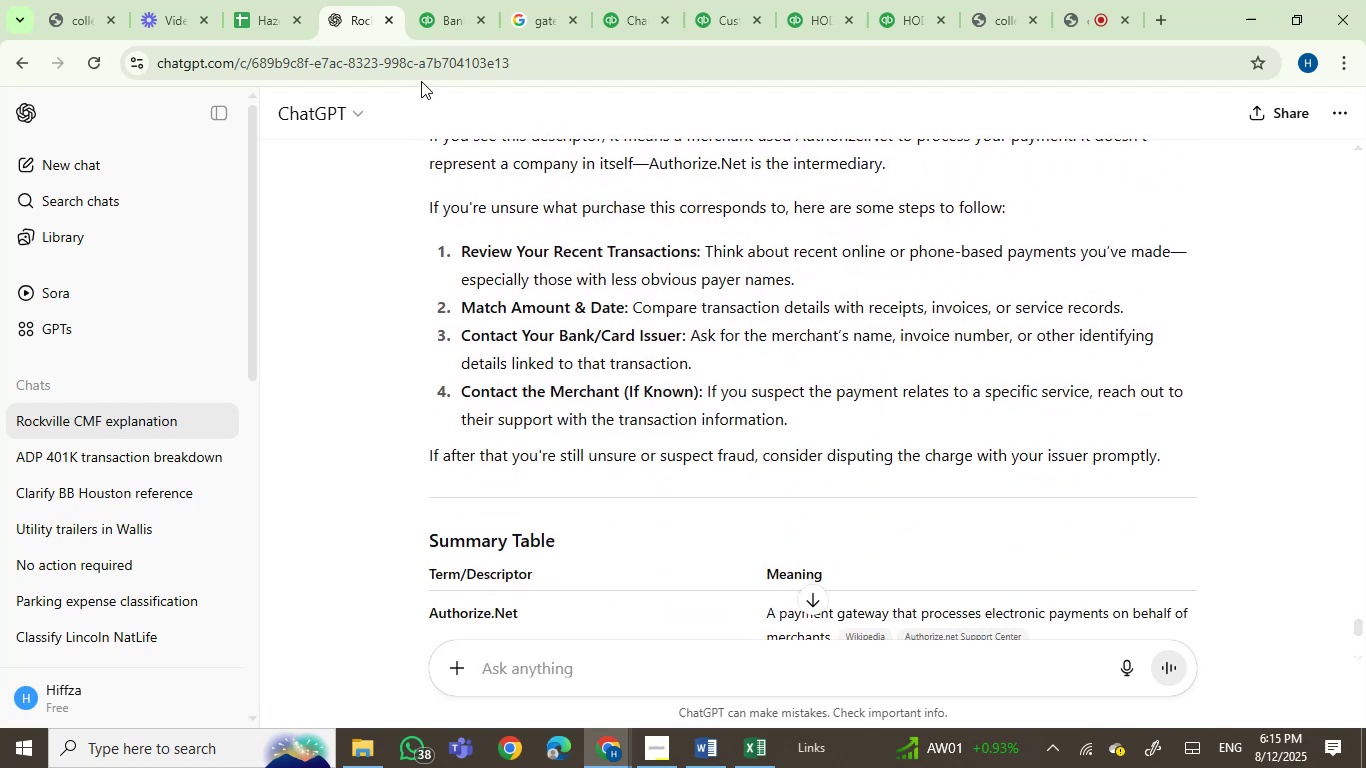 
left_click([443, 0])
 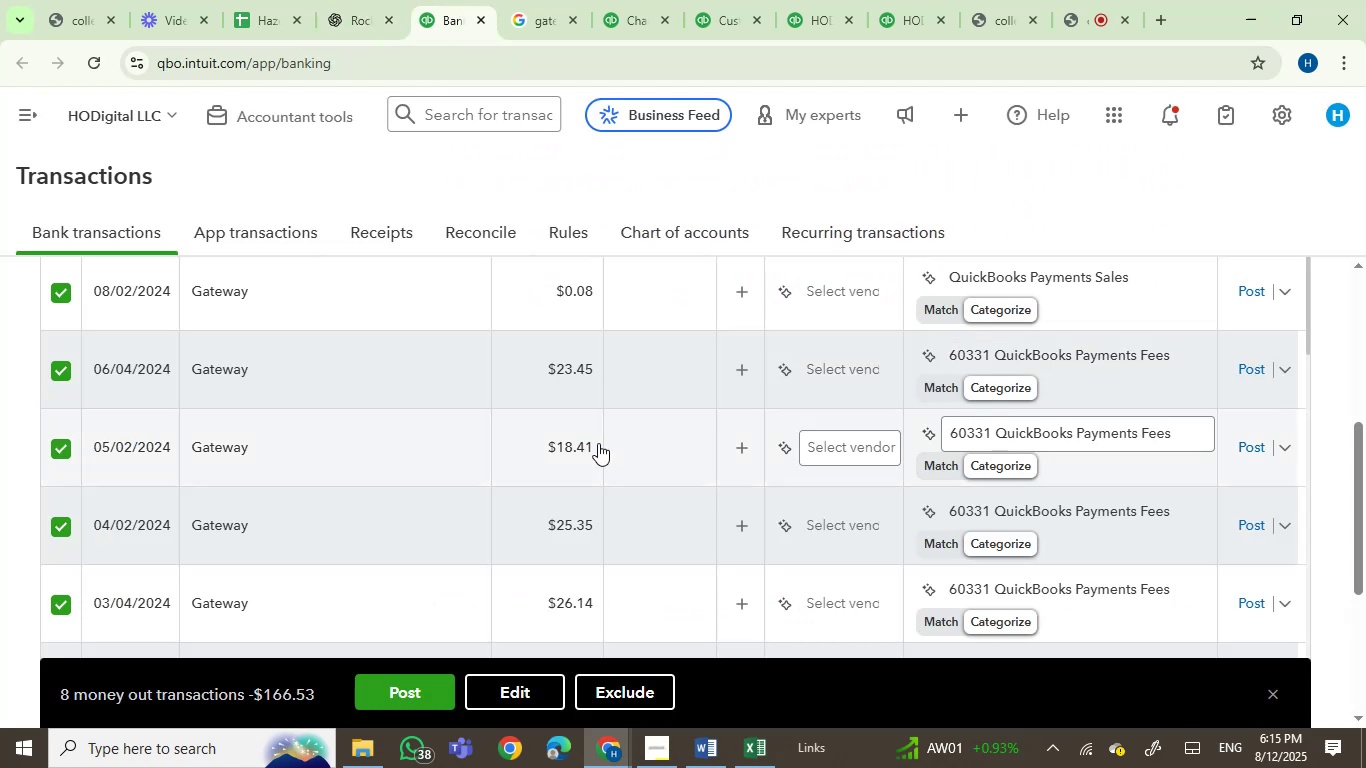 
scroll: coordinate [598, 443], scroll_direction: up, amount: 1.0
 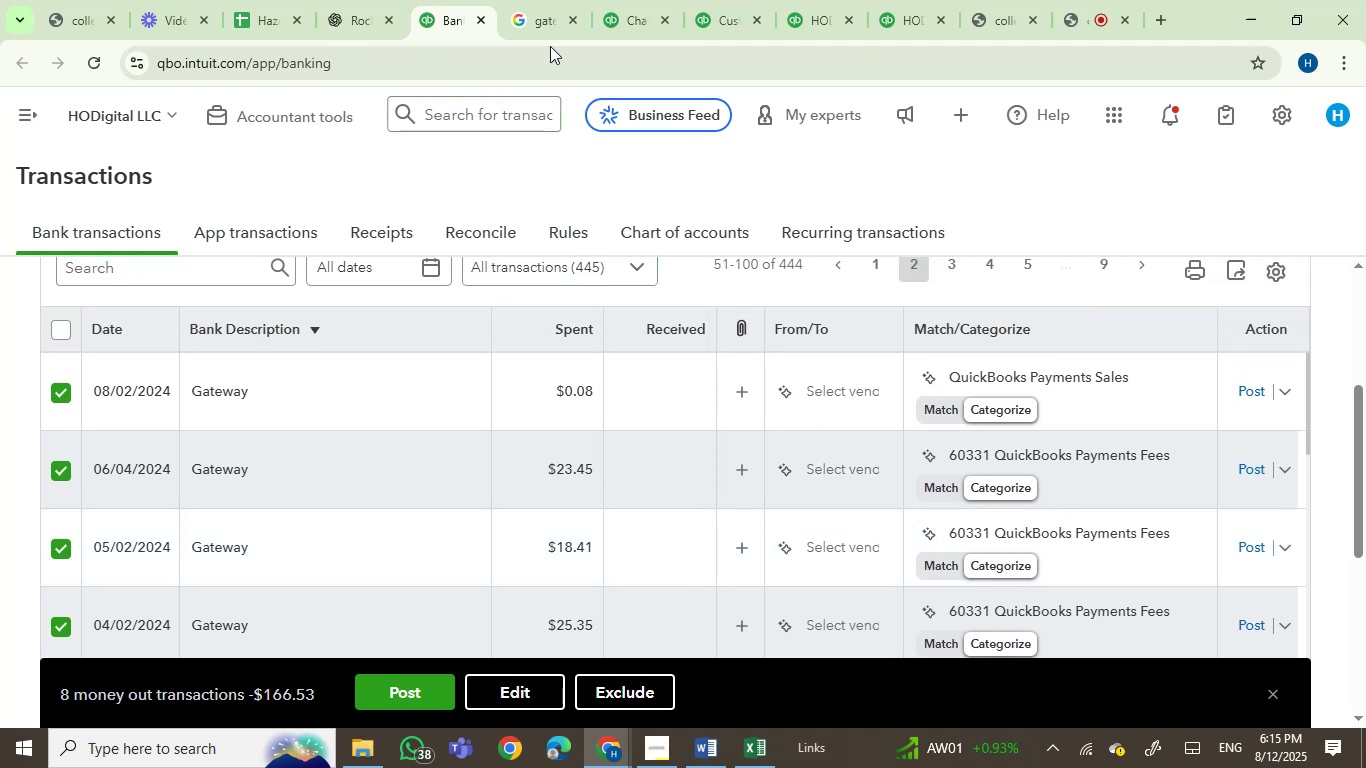 
left_click([607, 4])
 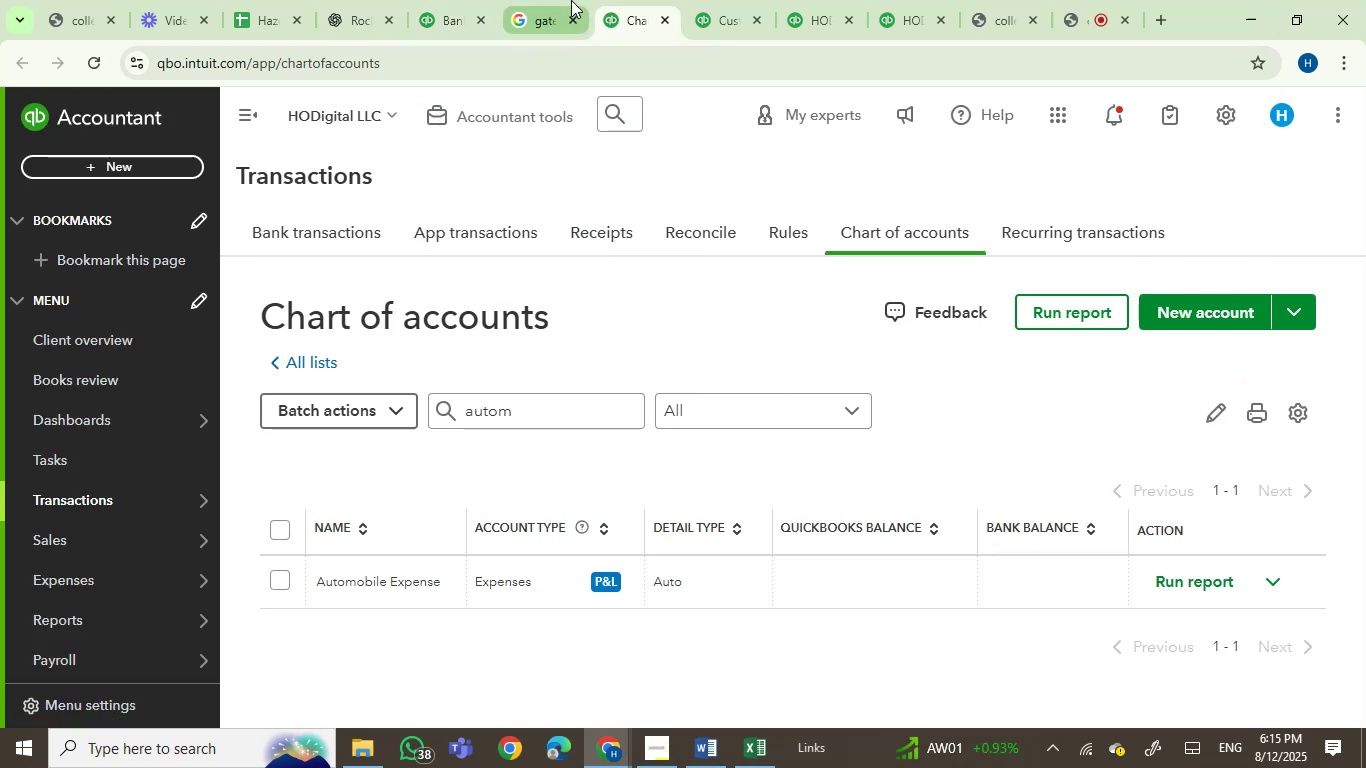 
left_click([549, 0])
 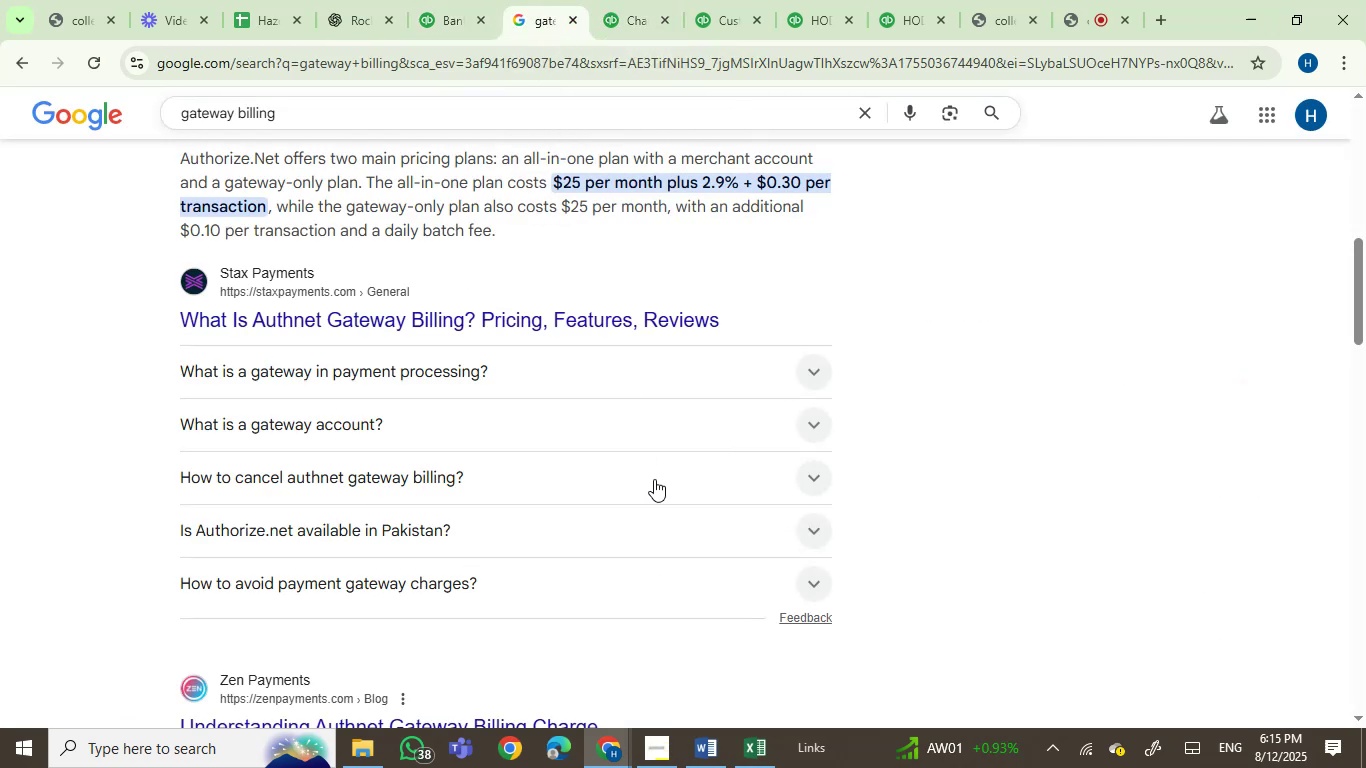 
scroll: coordinate [654, 479], scroll_direction: up, amount: 1.0
 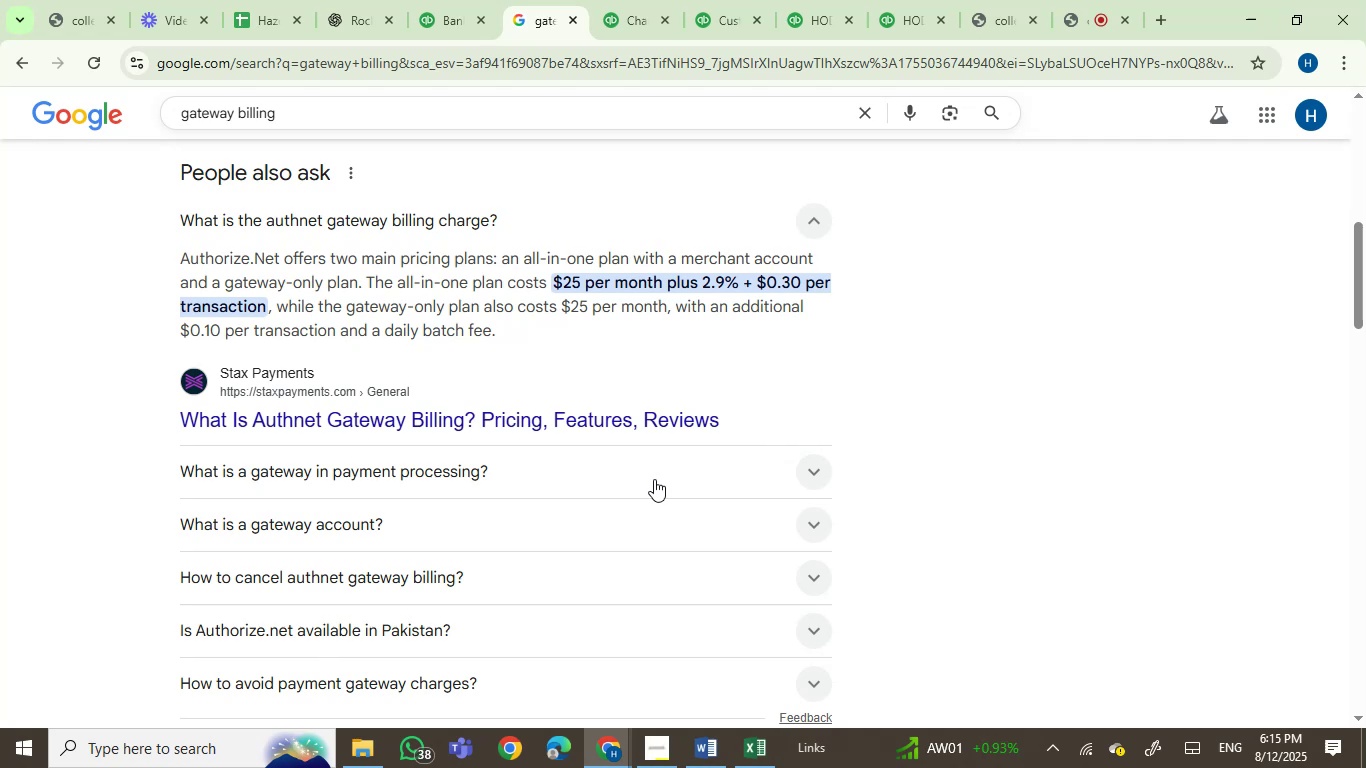 
left_click([449, 14])
 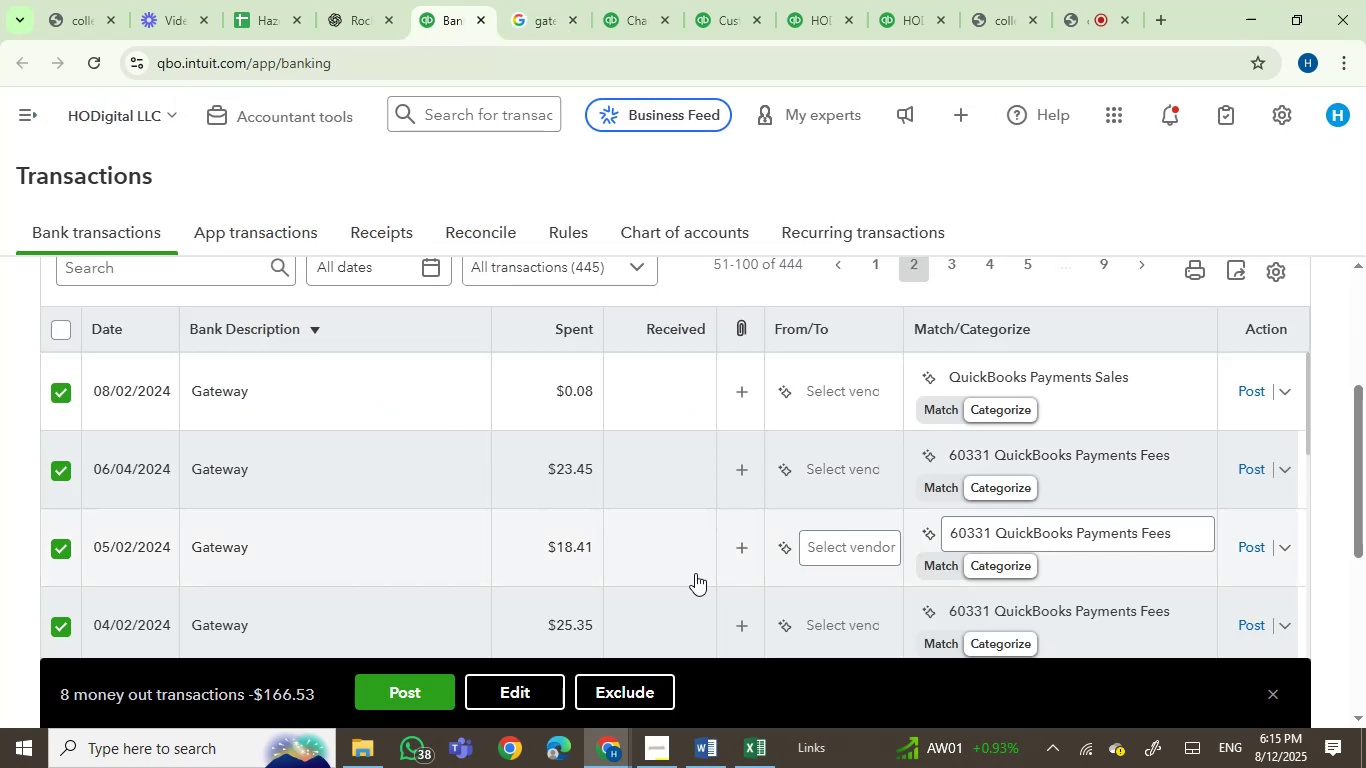 
mouse_move([727, 486])
 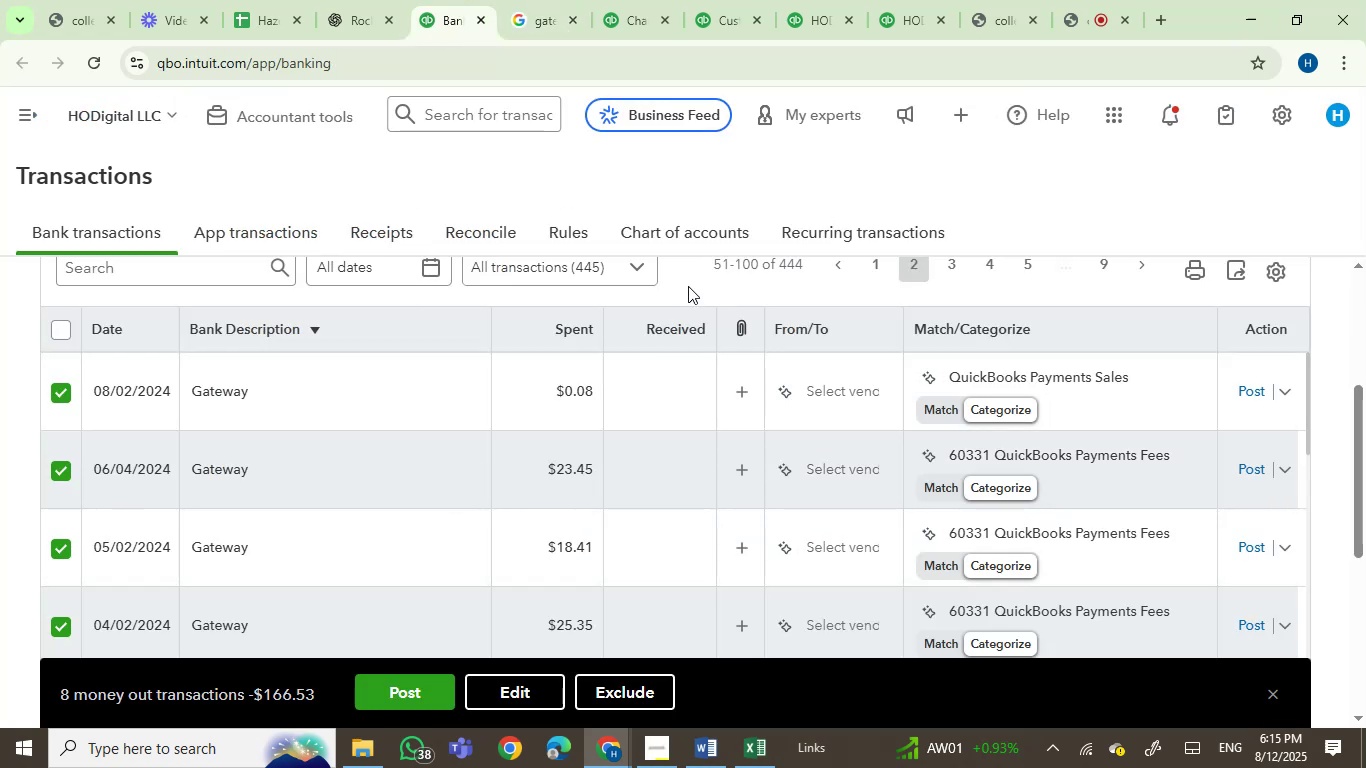 
scroll: coordinate [689, 478], scroll_direction: down, amount: 5.0
 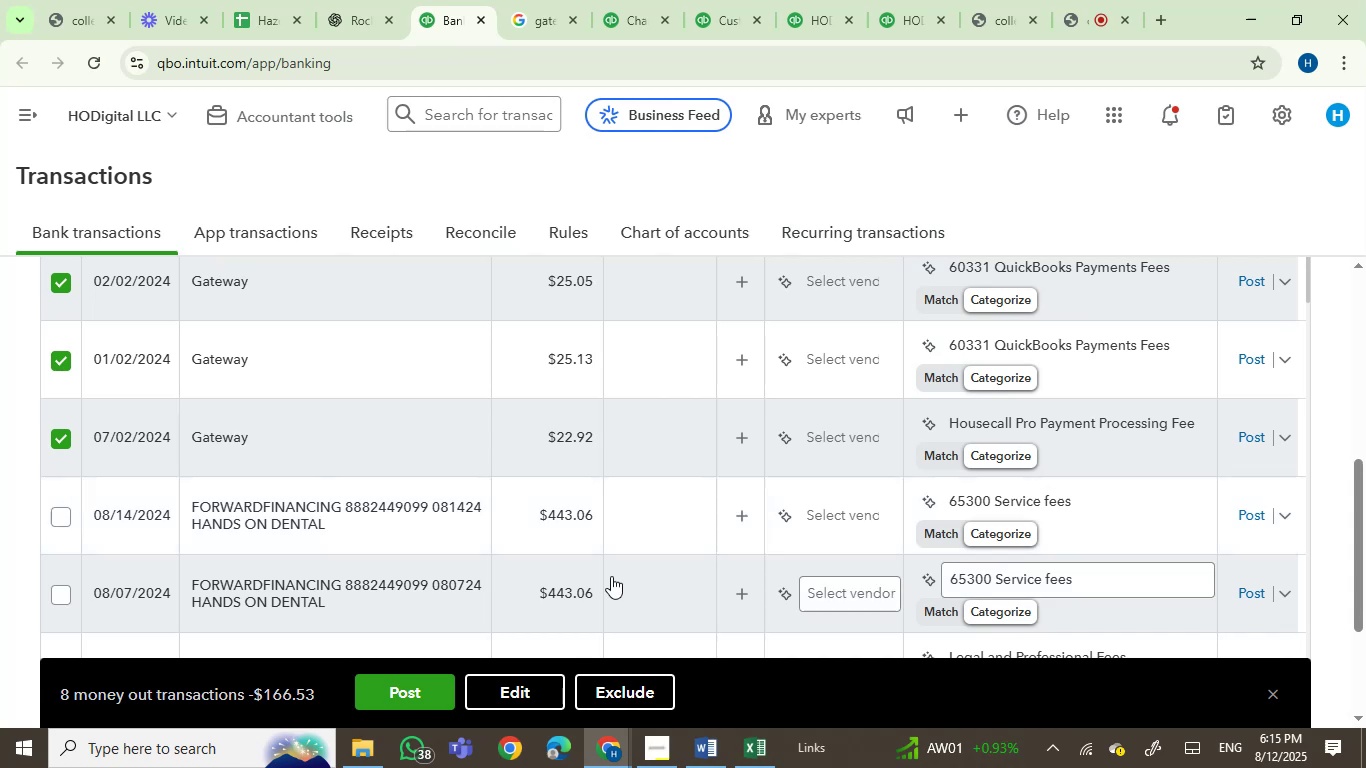 
wait(5.63)
 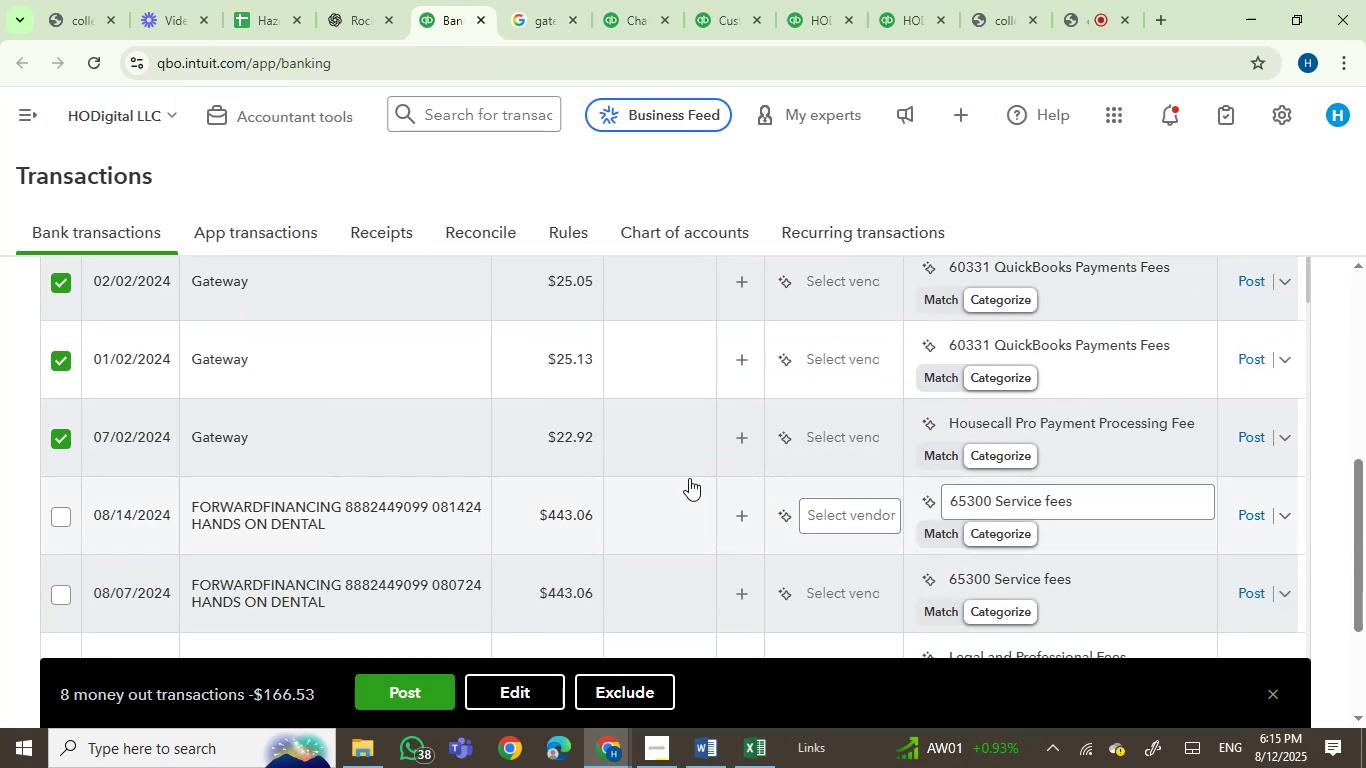 
left_click([527, 698])
 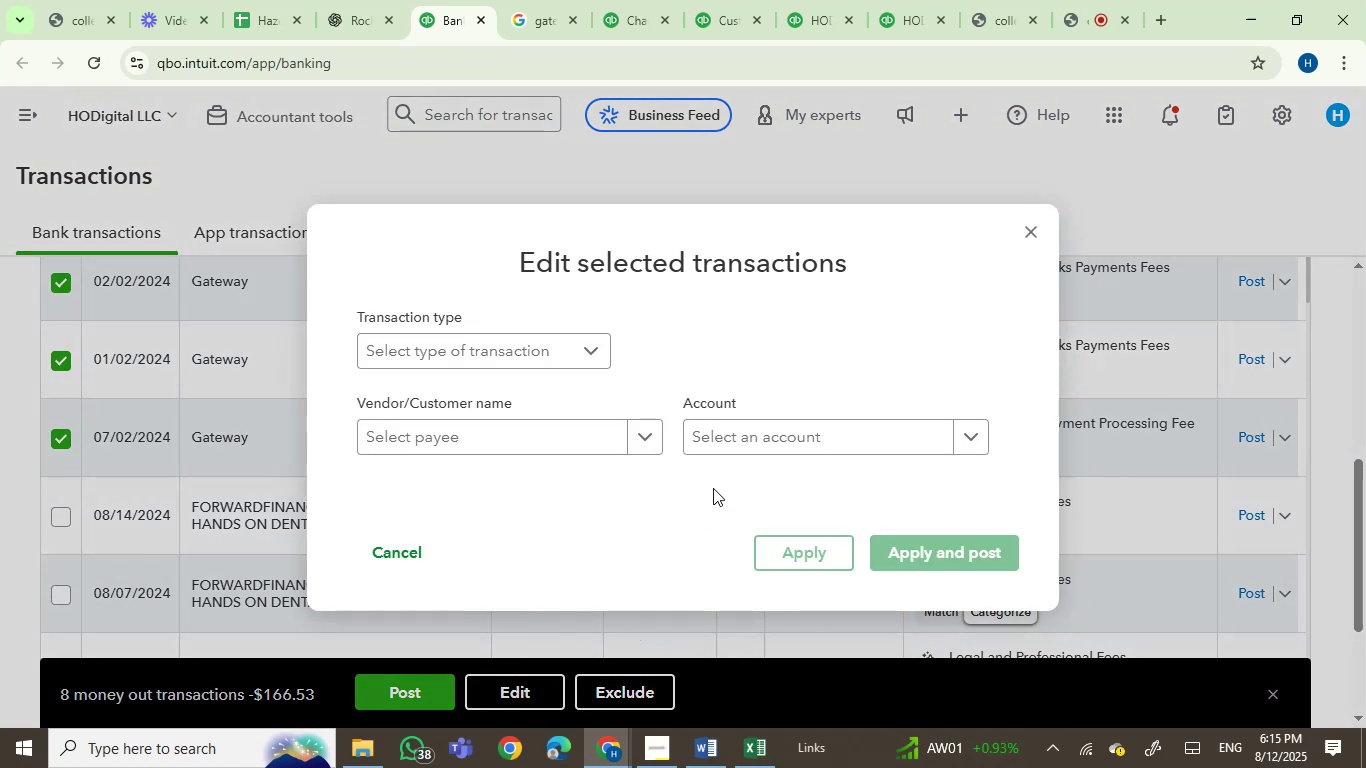 
left_click([729, 449])
 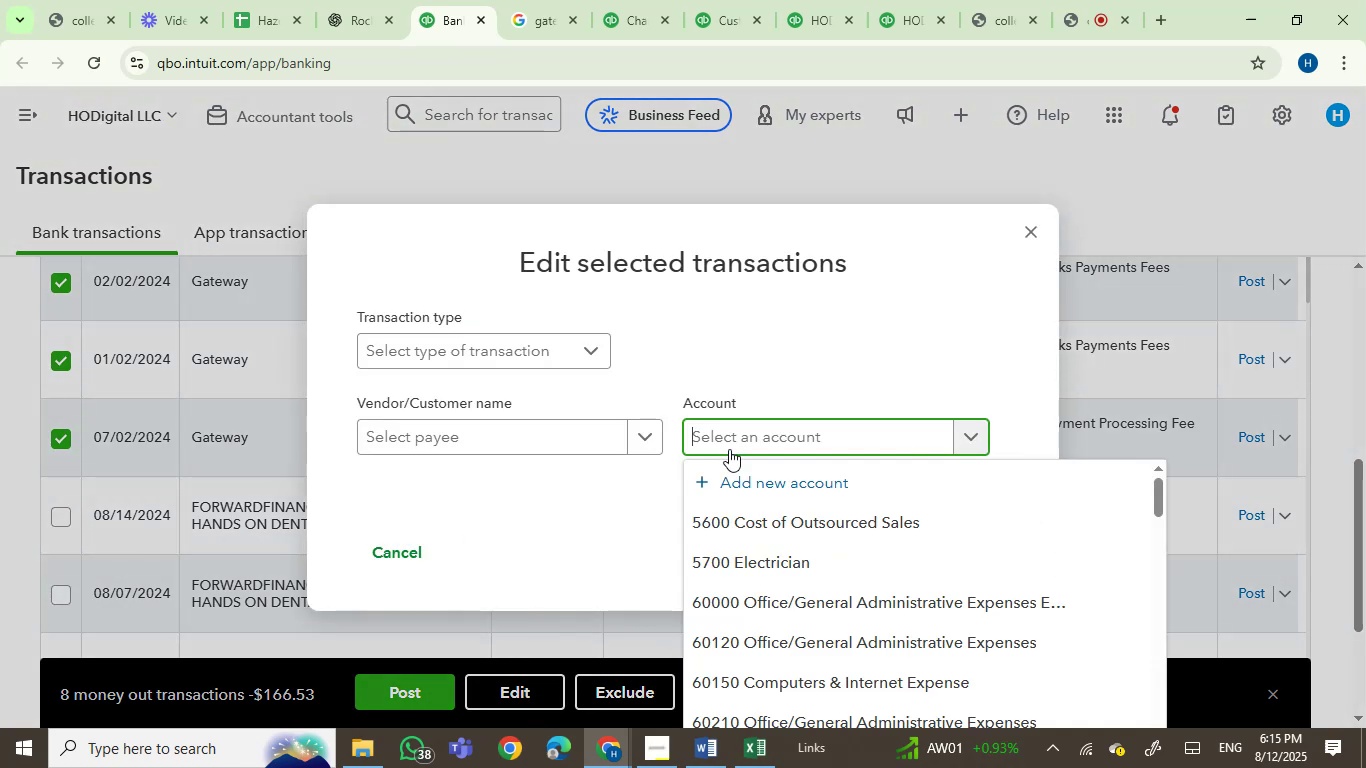 
type(merch)
 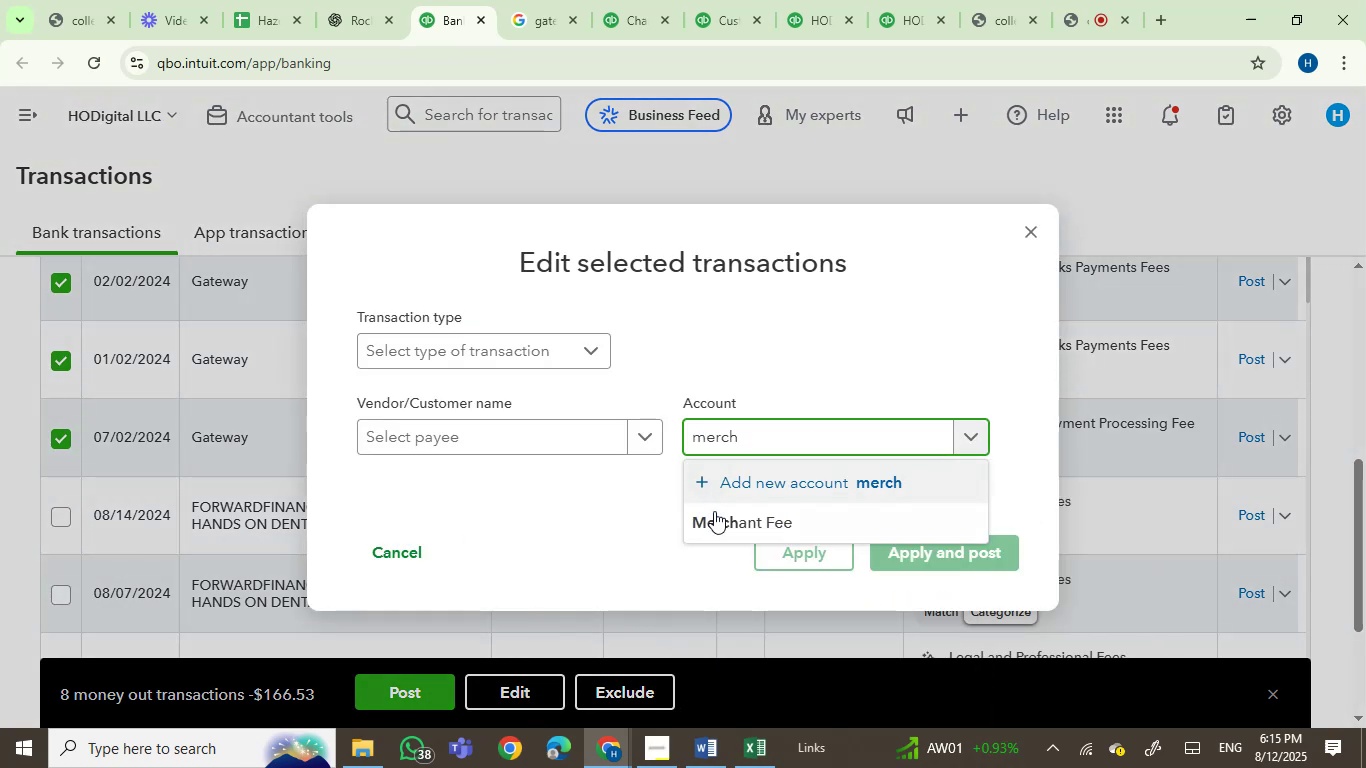 
left_click([713, 528])
 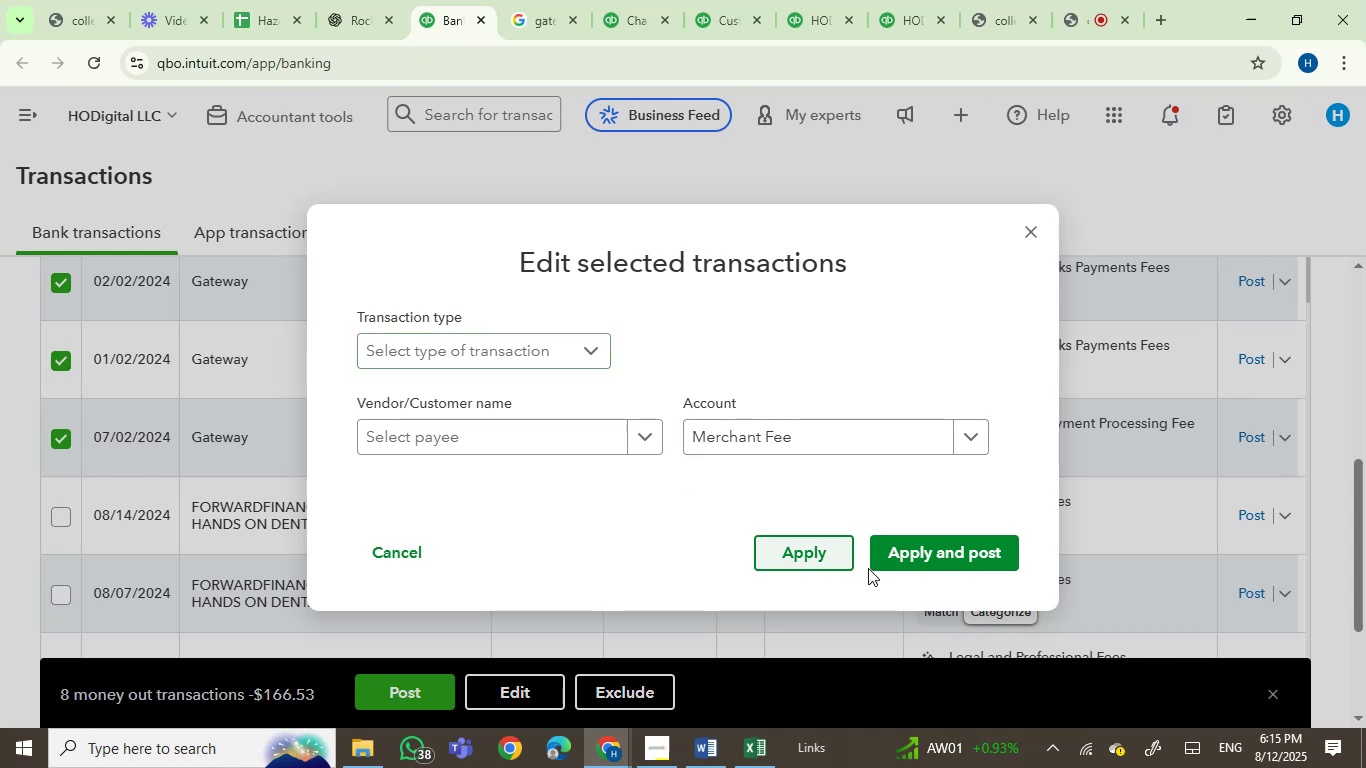 
left_click([913, 555])
 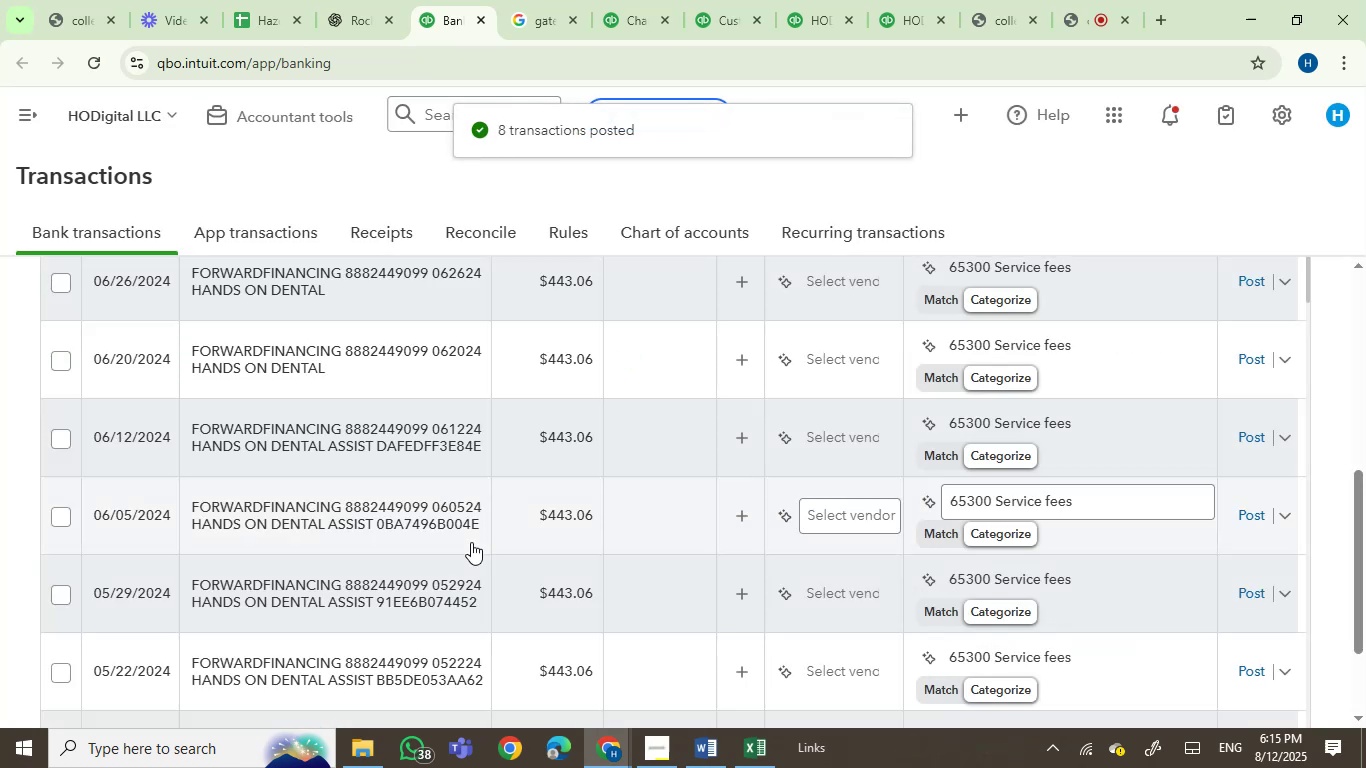 
wait(6.51)
 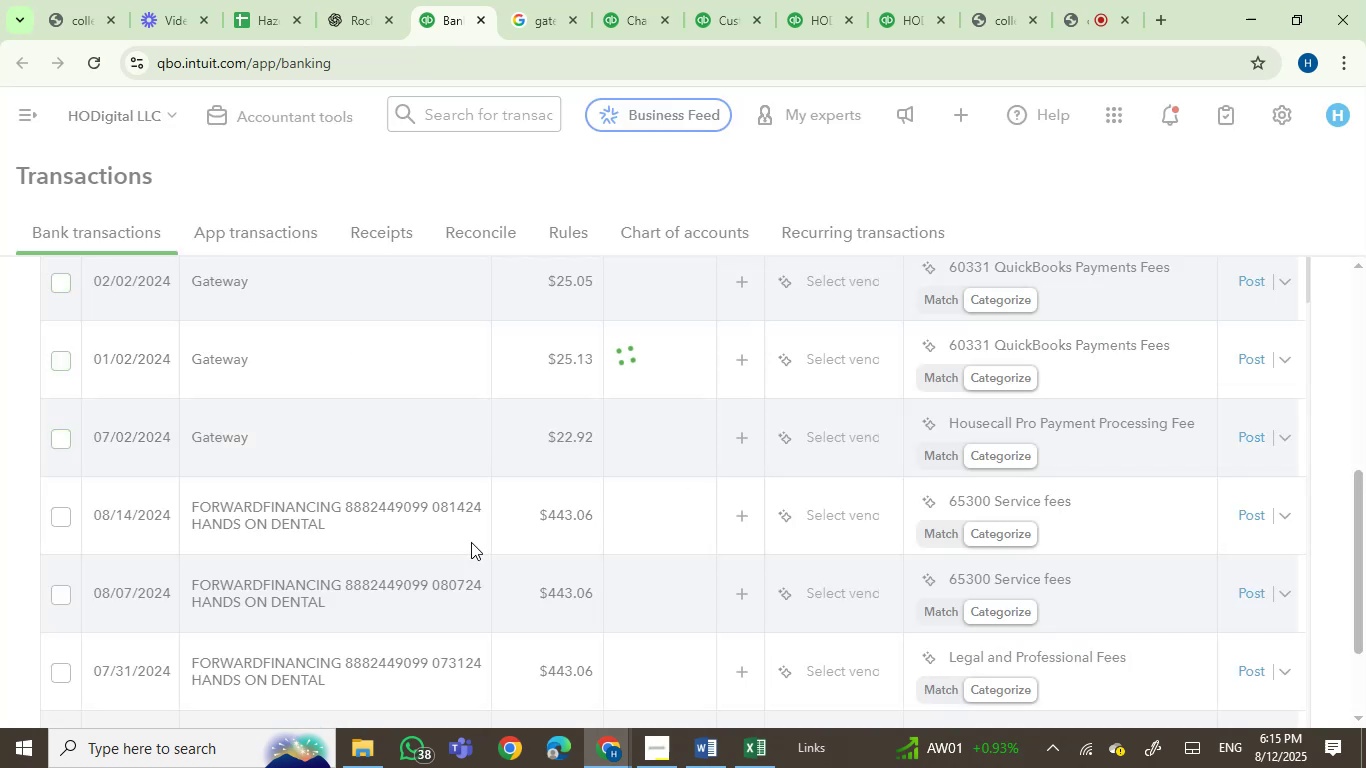 
left_click([271, 361])
 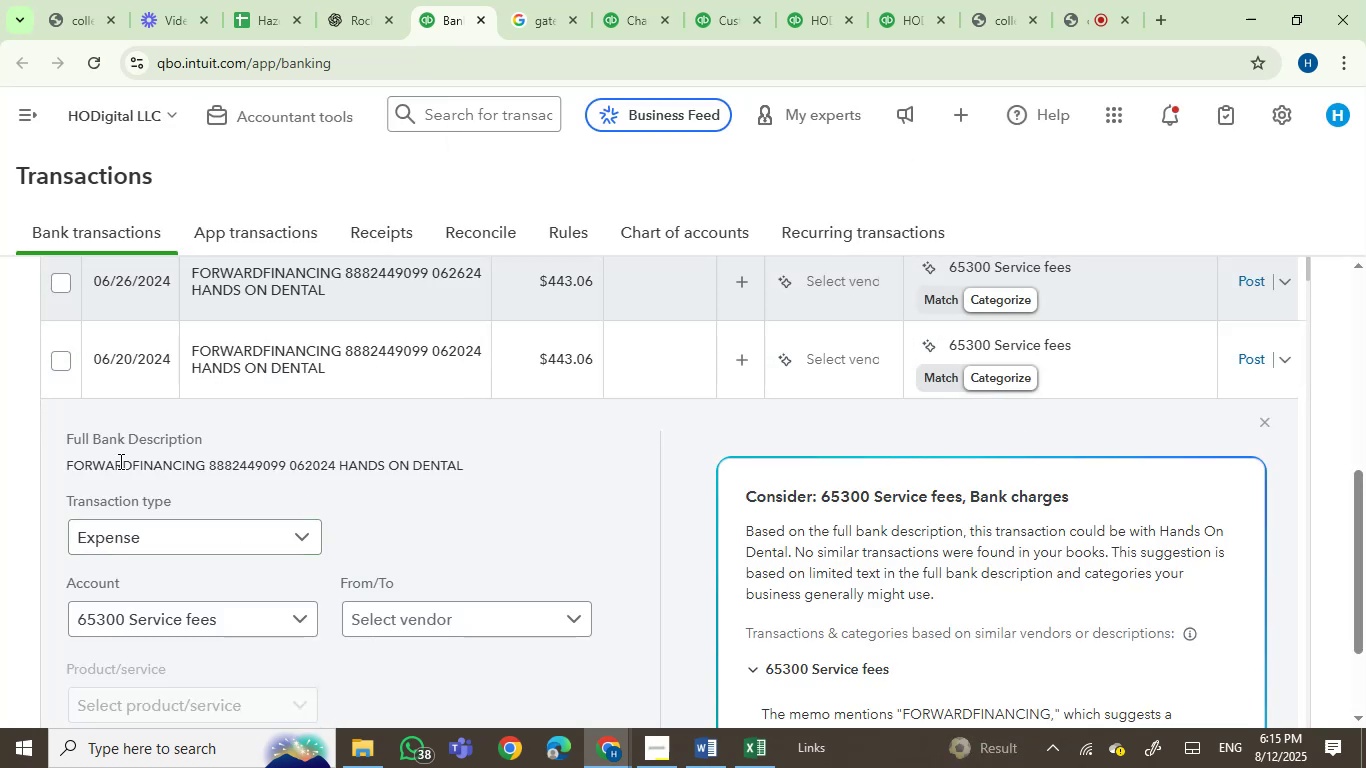 
double_click([119, 466])
 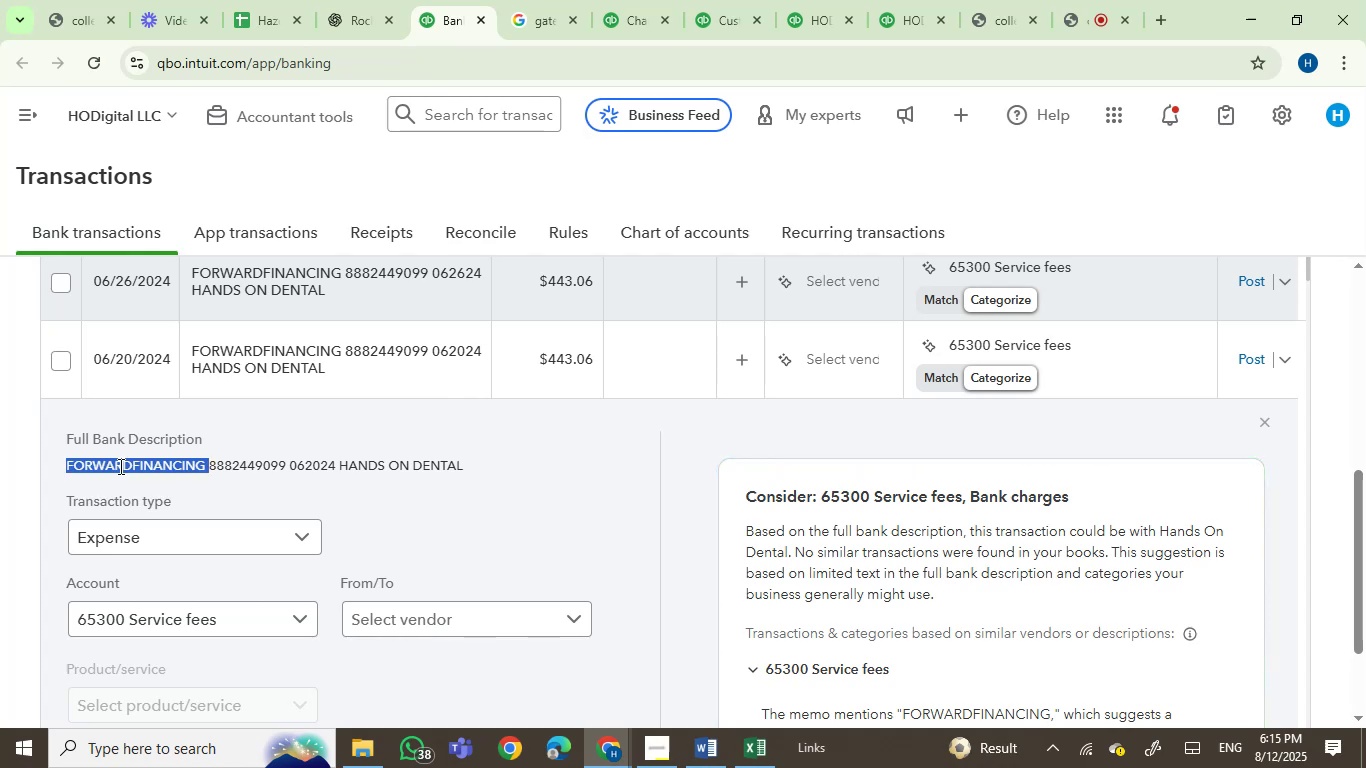 
key(Control+C)
 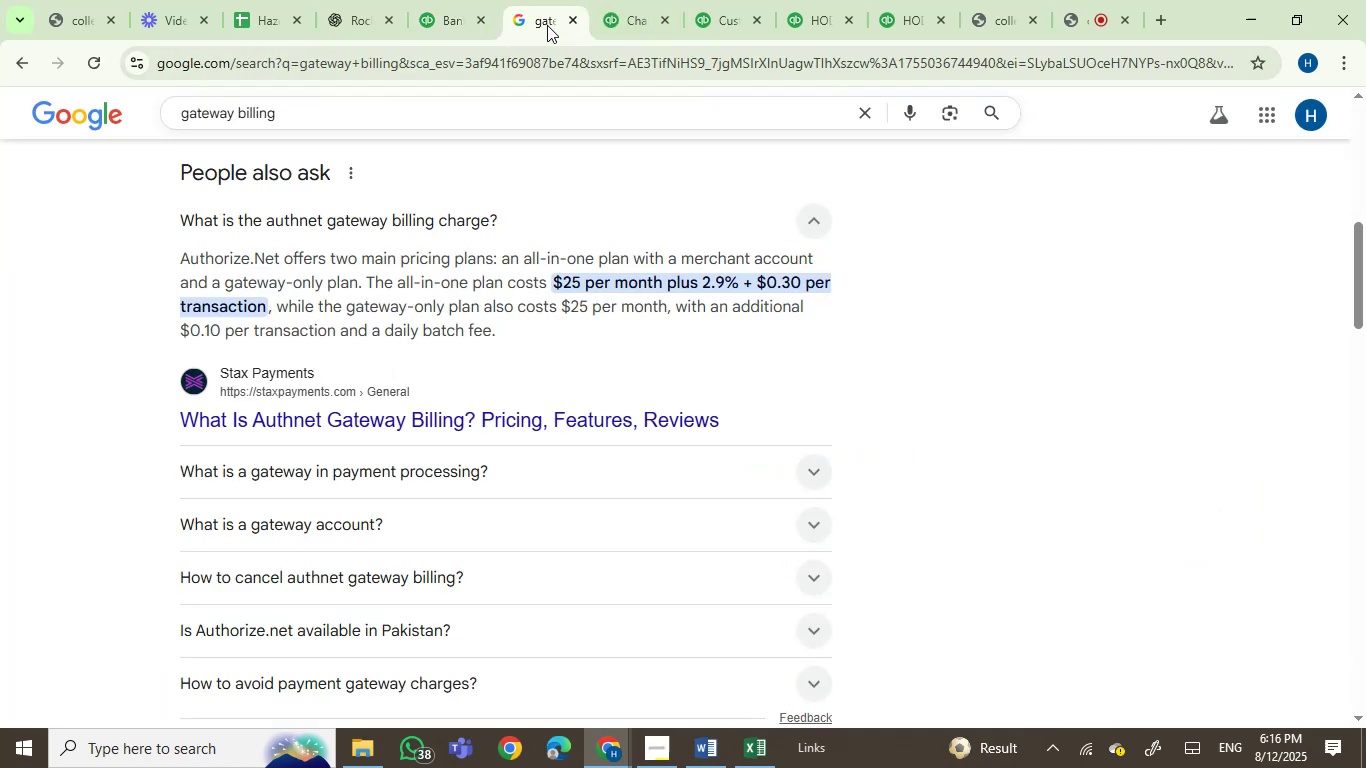 
left_click([518, 46])
 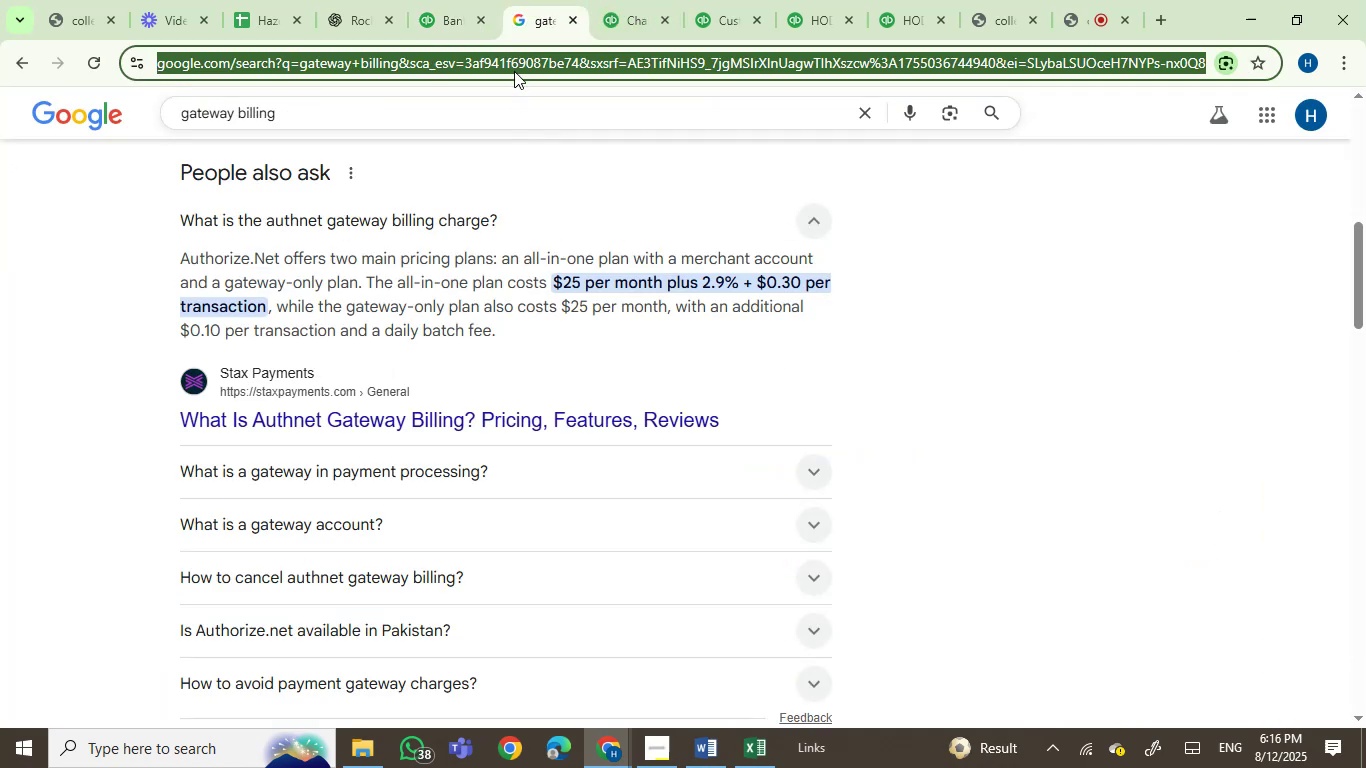 
key(Control+ControlLeft)
 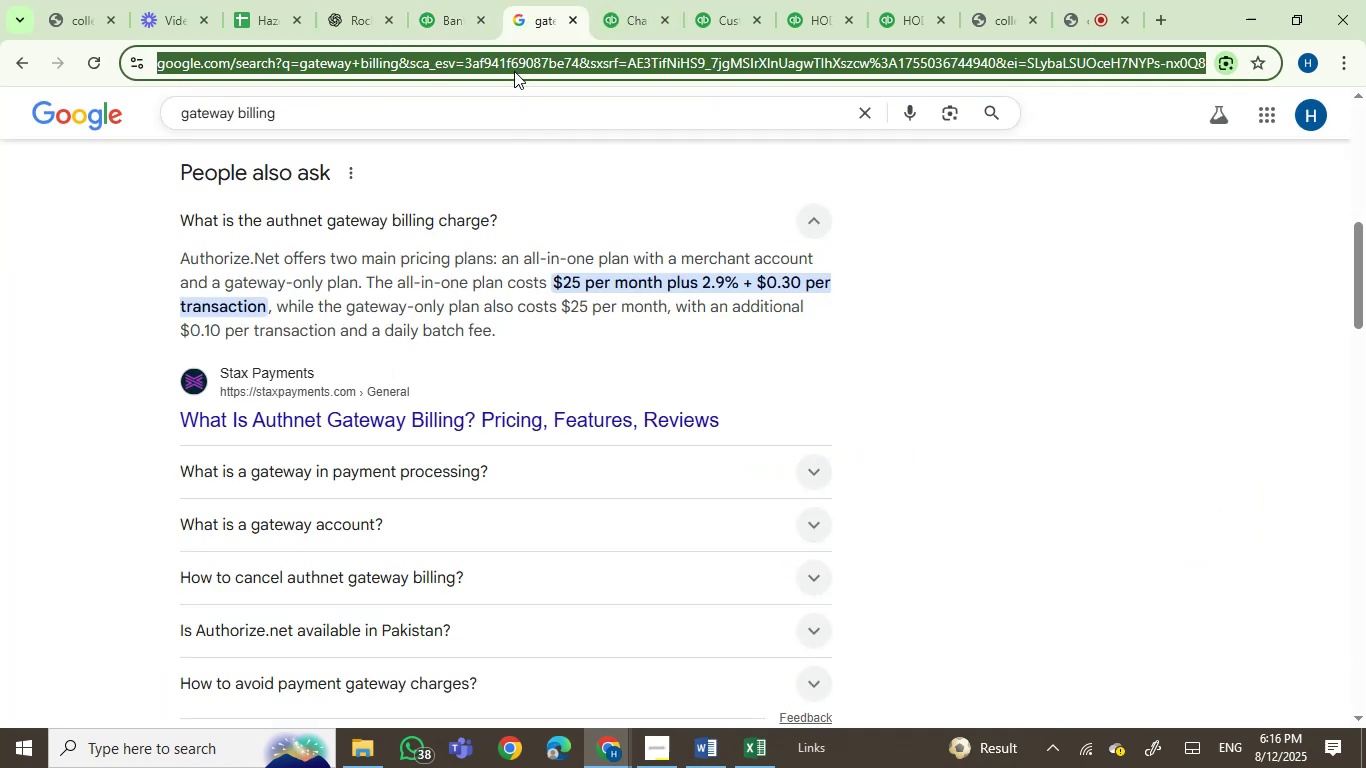 
key(Control+V)
 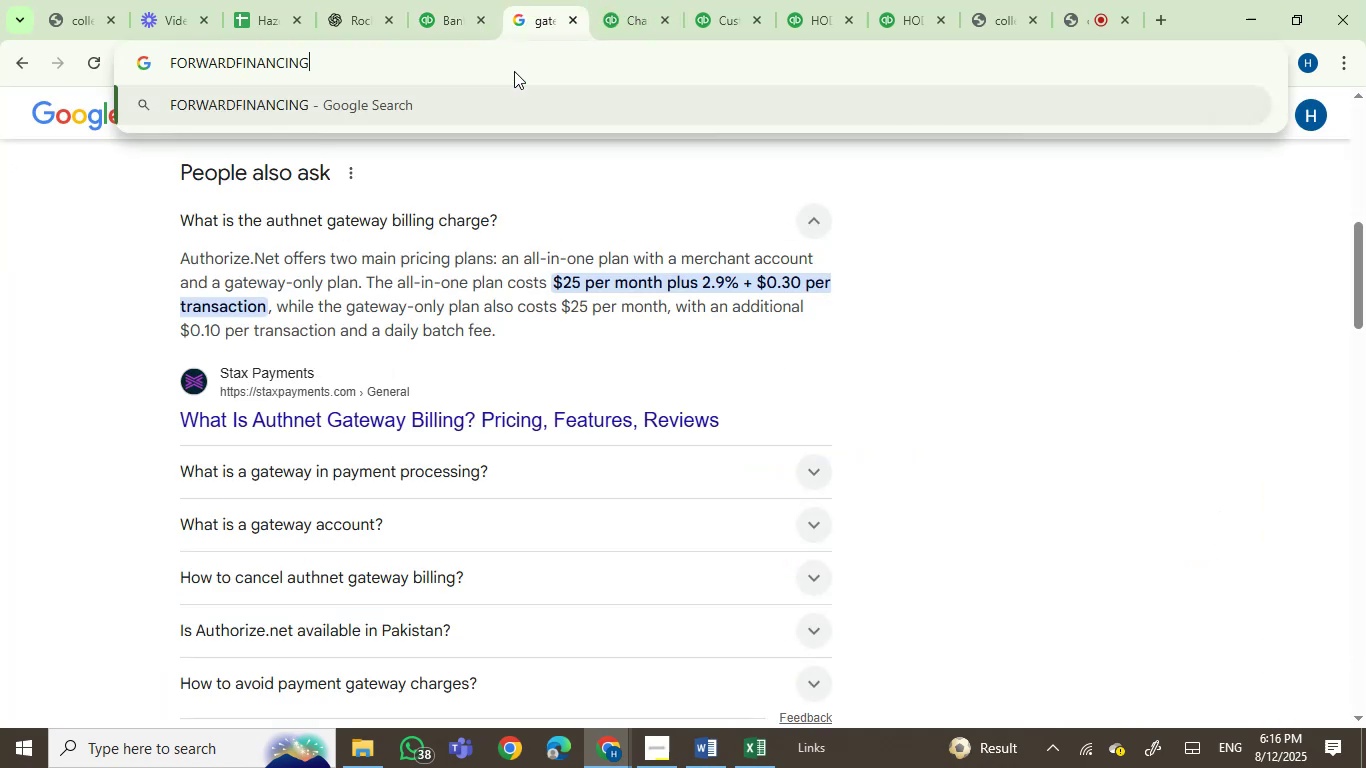 
key(Enter)
 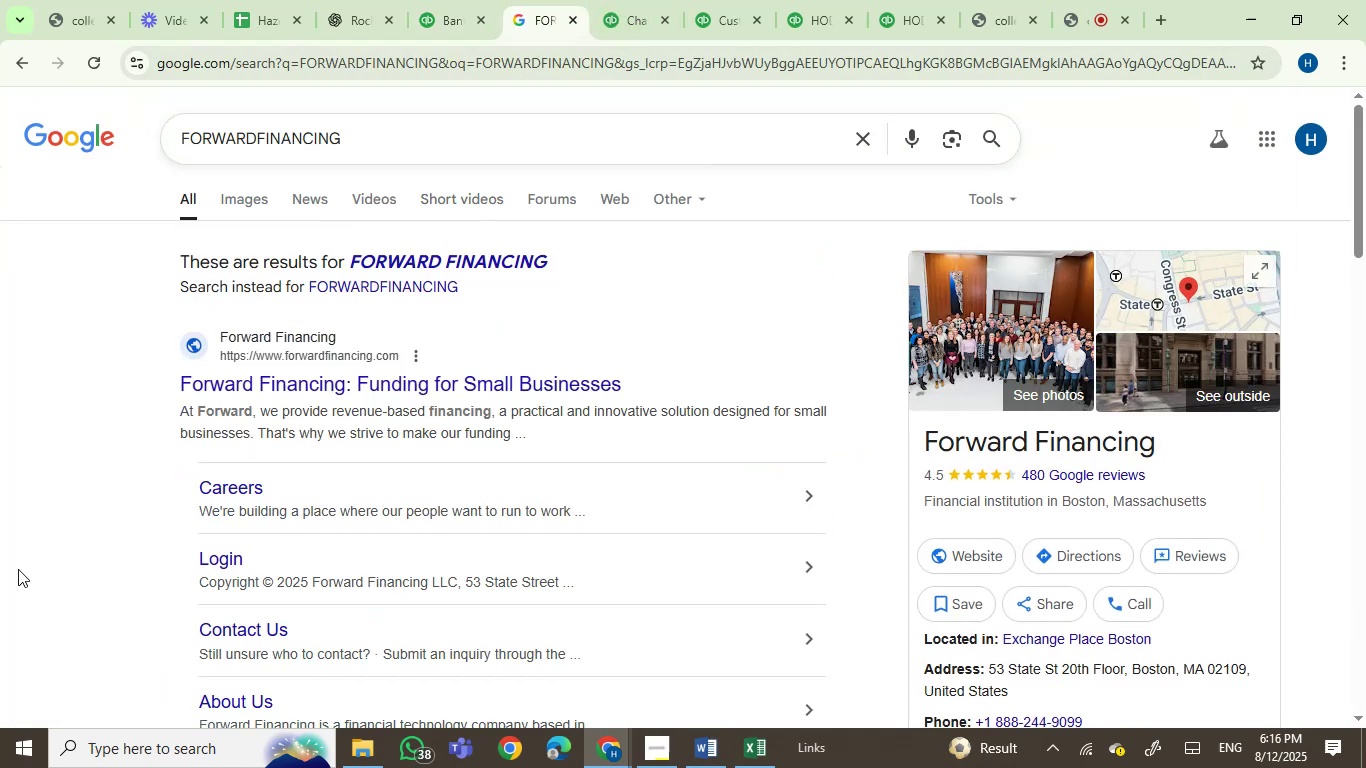 
wait(8.46)
 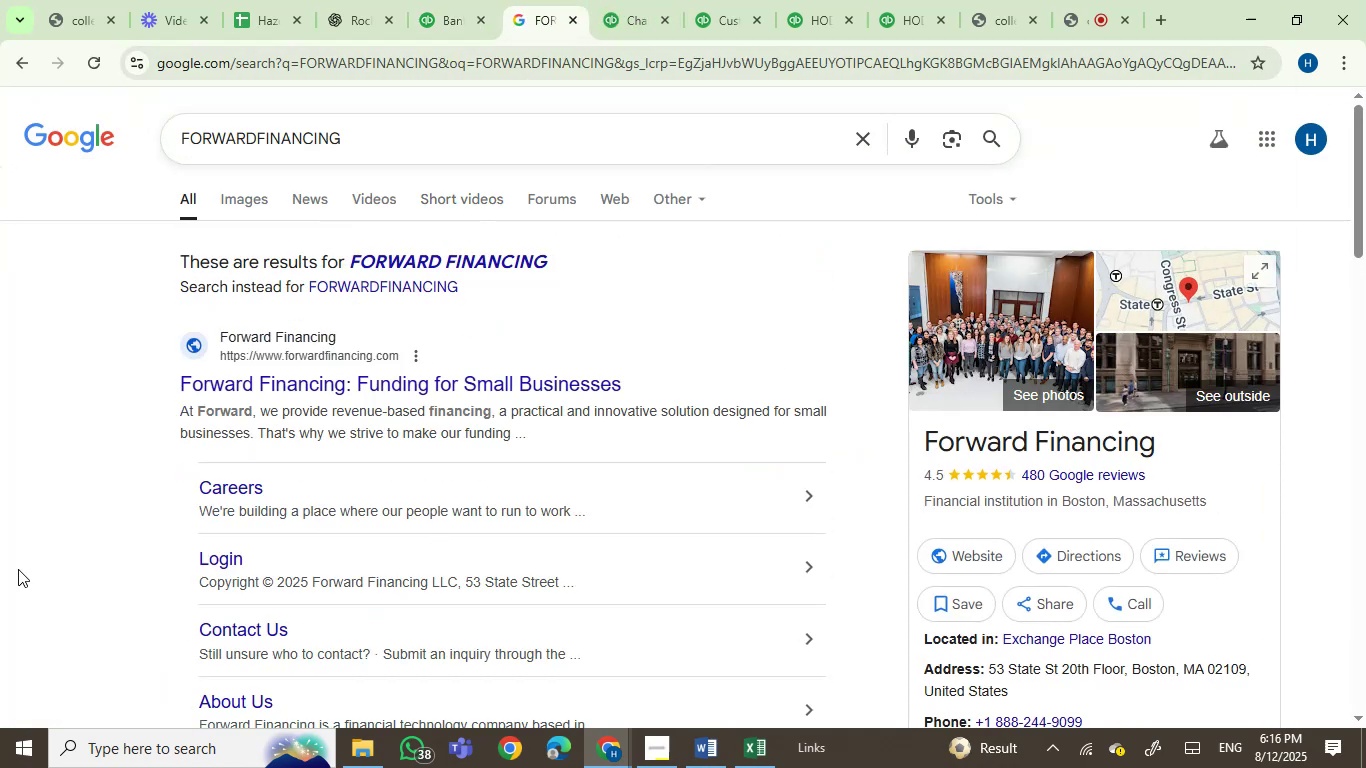 
left_click([595, 0])
 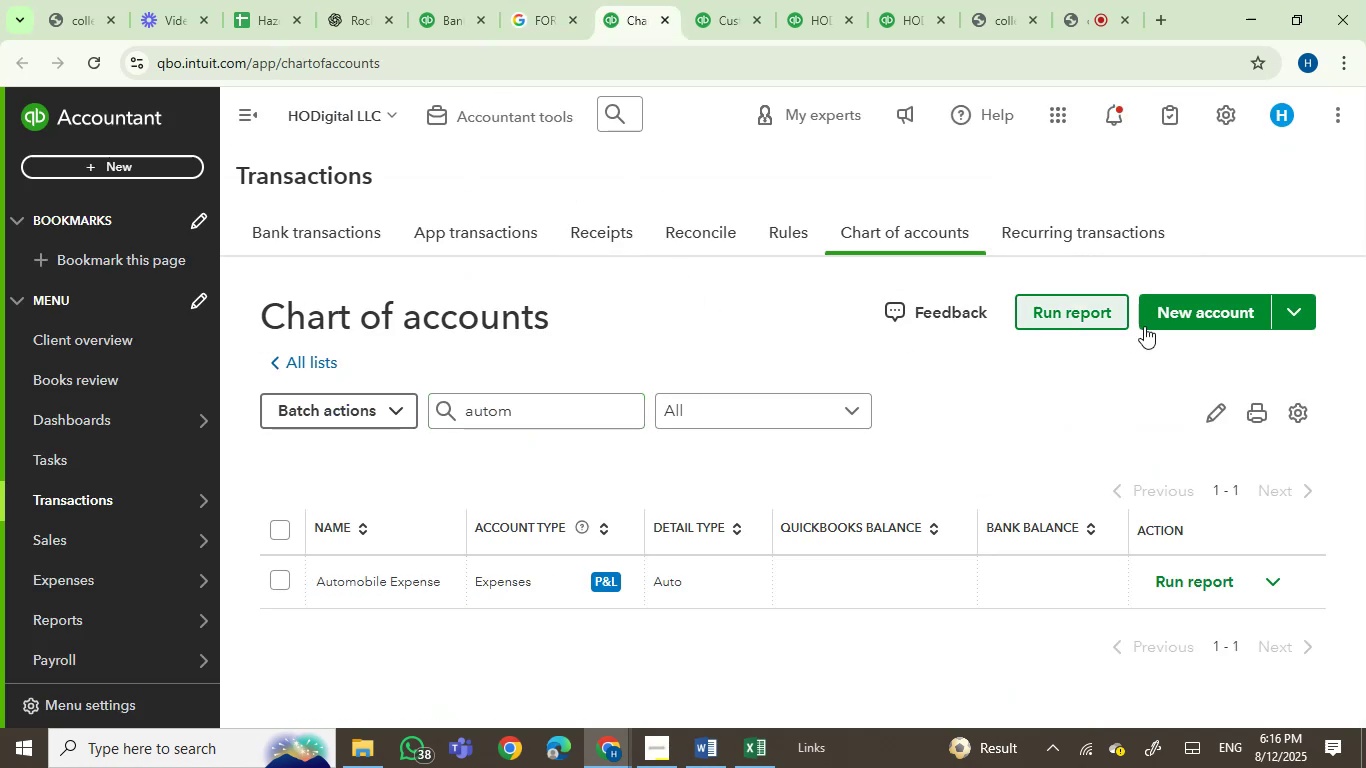 
left_click([1188, 317])
 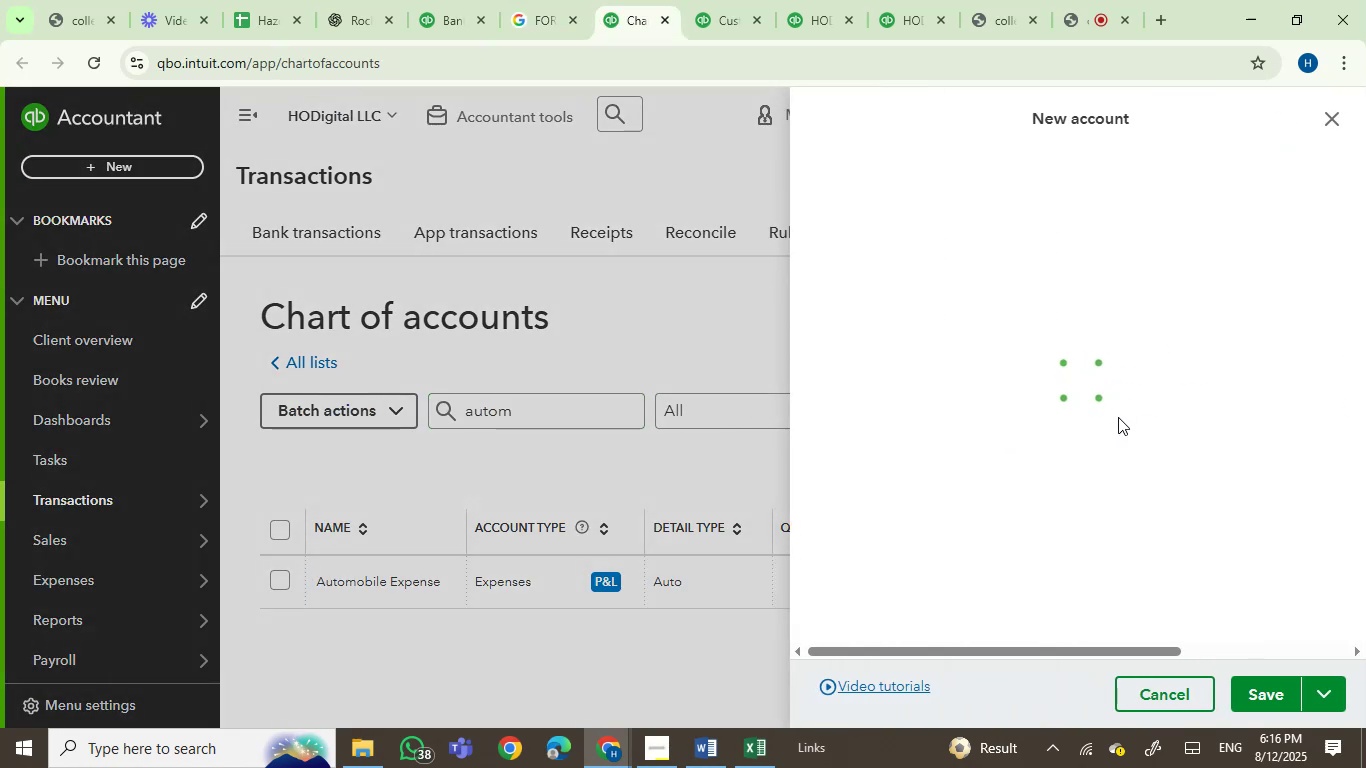 
key(Control+ControlLeft)
 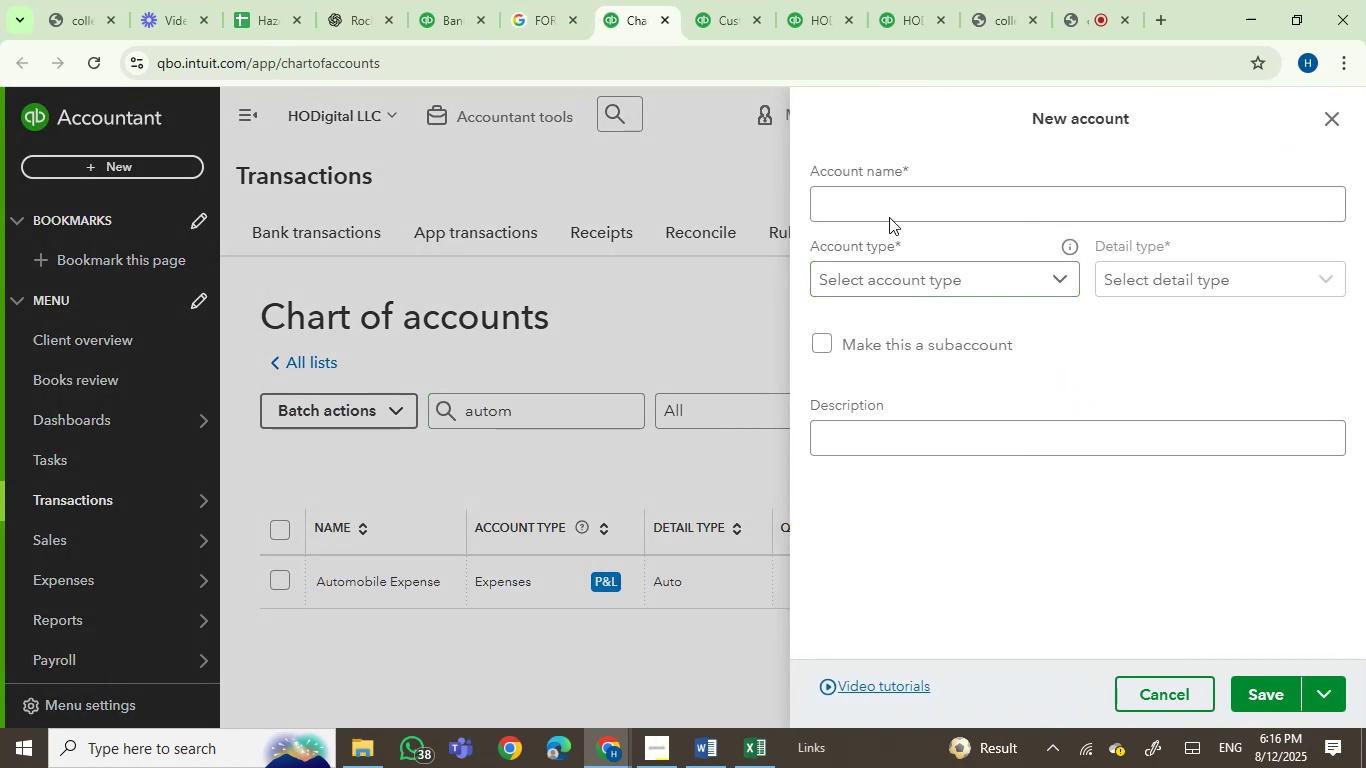 
left_click([880, 186])
 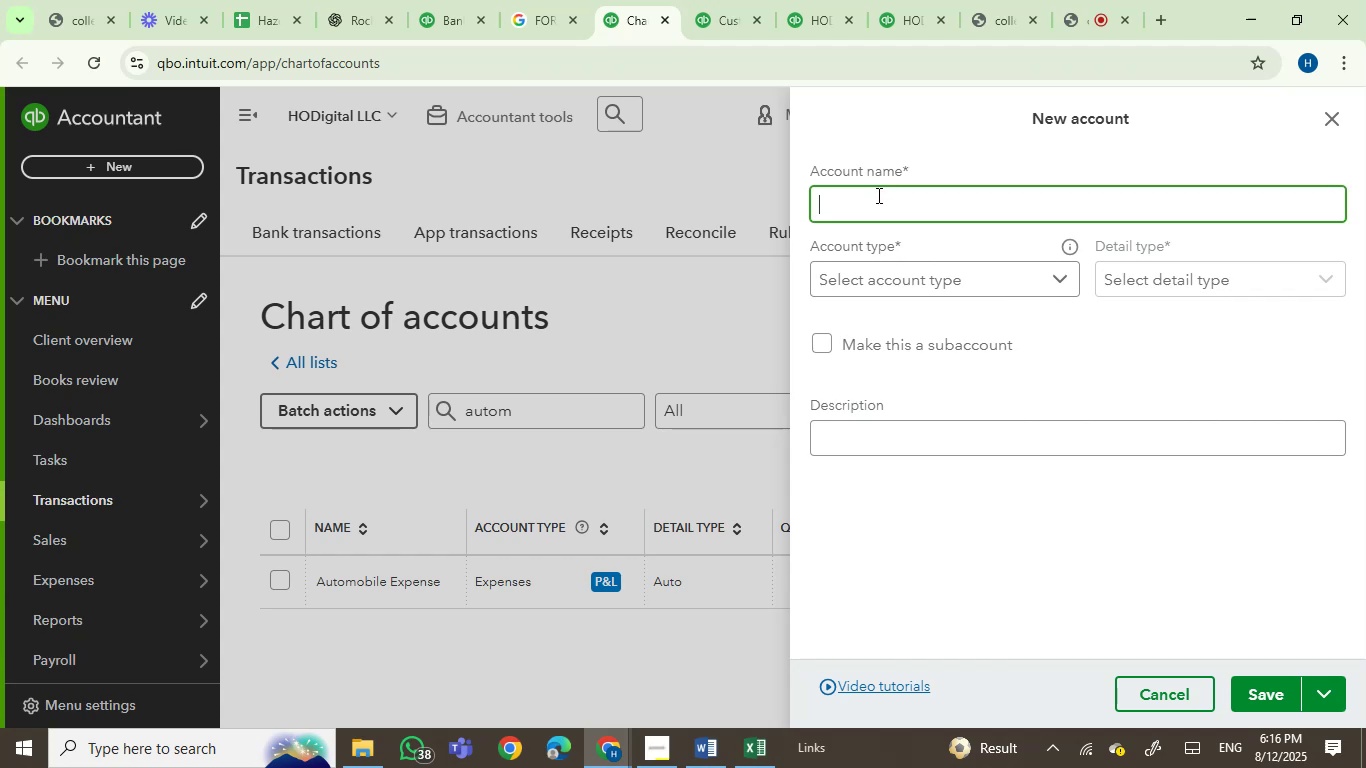 
key(Control+V)
 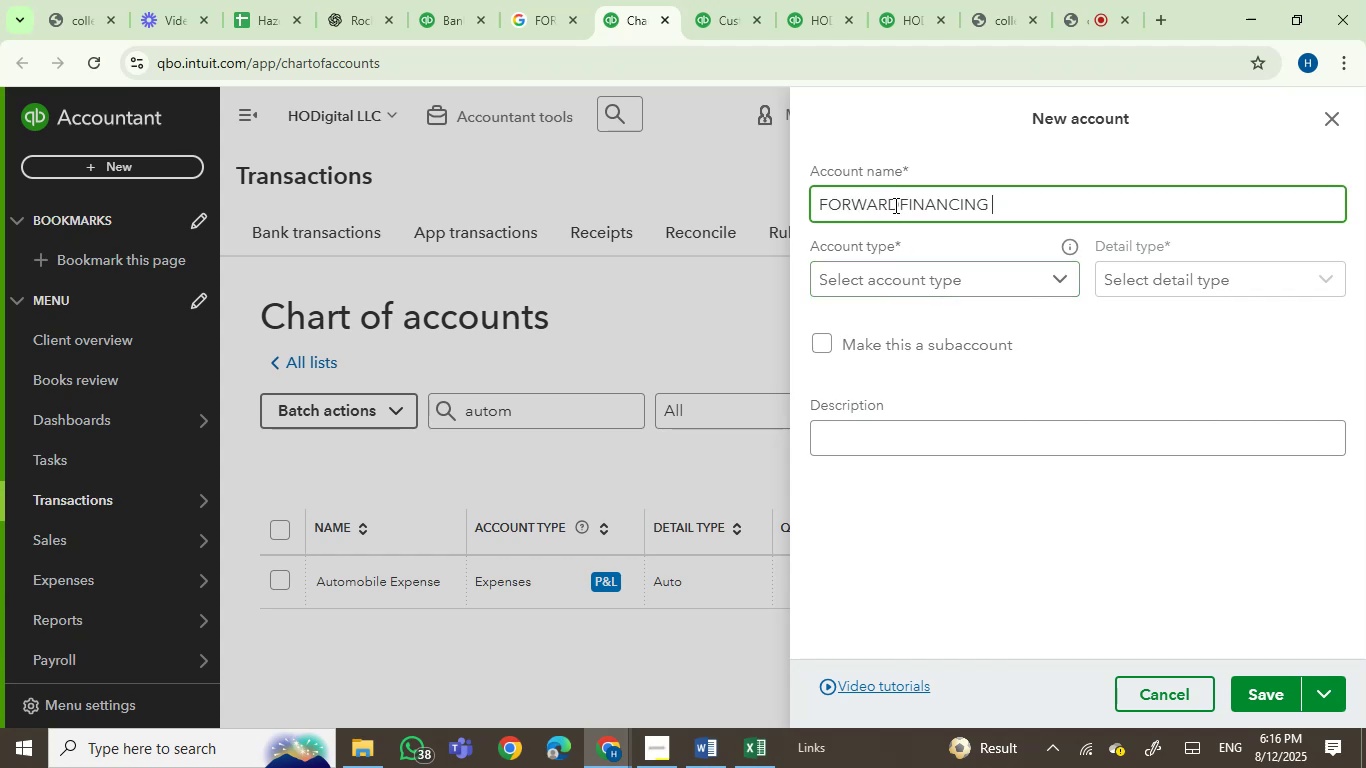 
left_click([902, 202])
 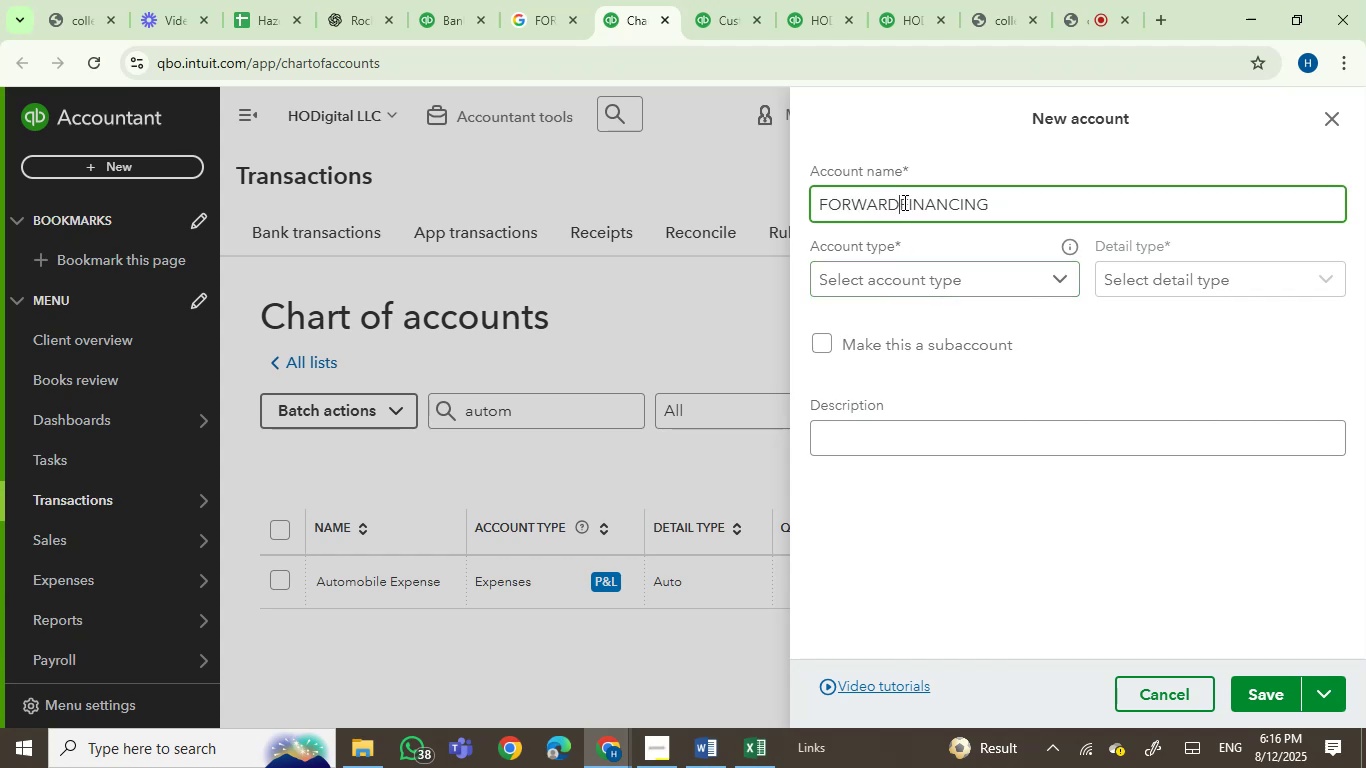 
key(Space)
 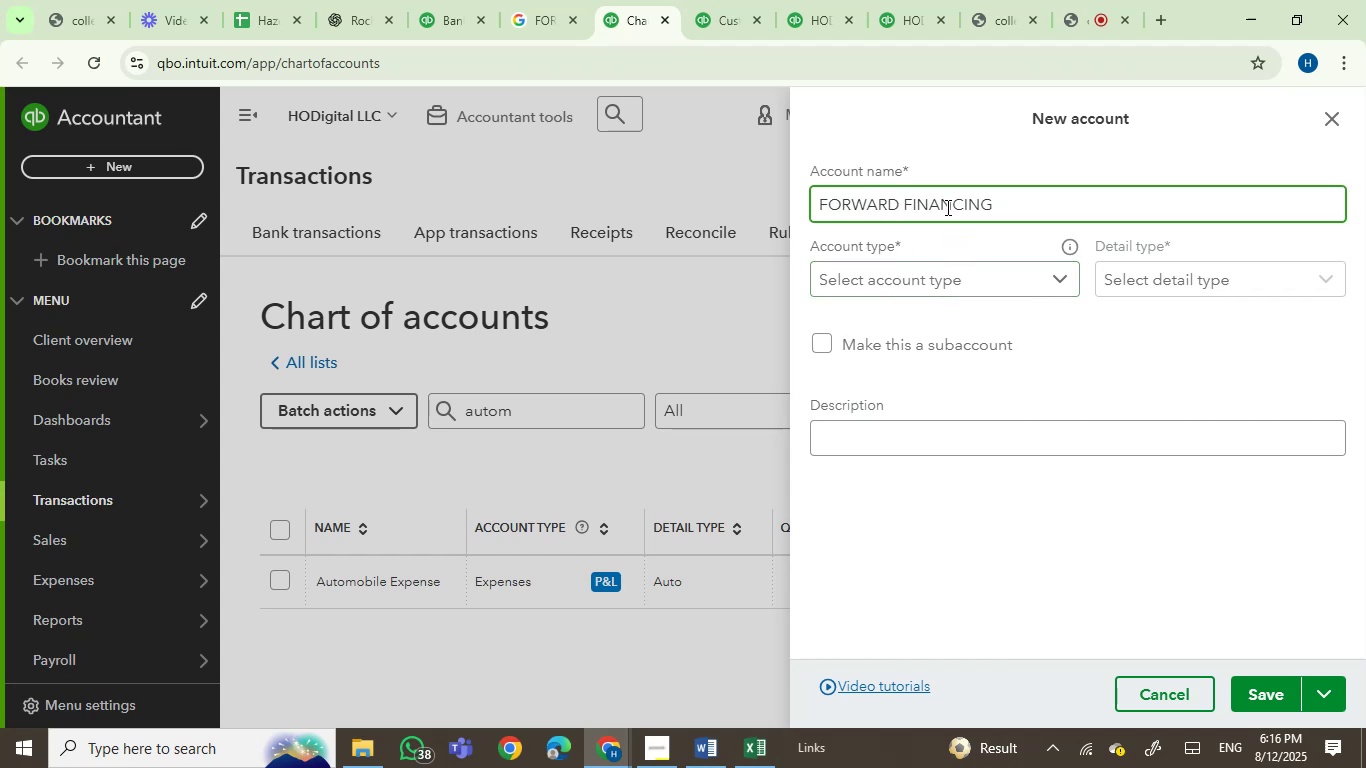 
left_click_drag(start_coordinate=[1037, 202], to_coordinate=[818, 213])
 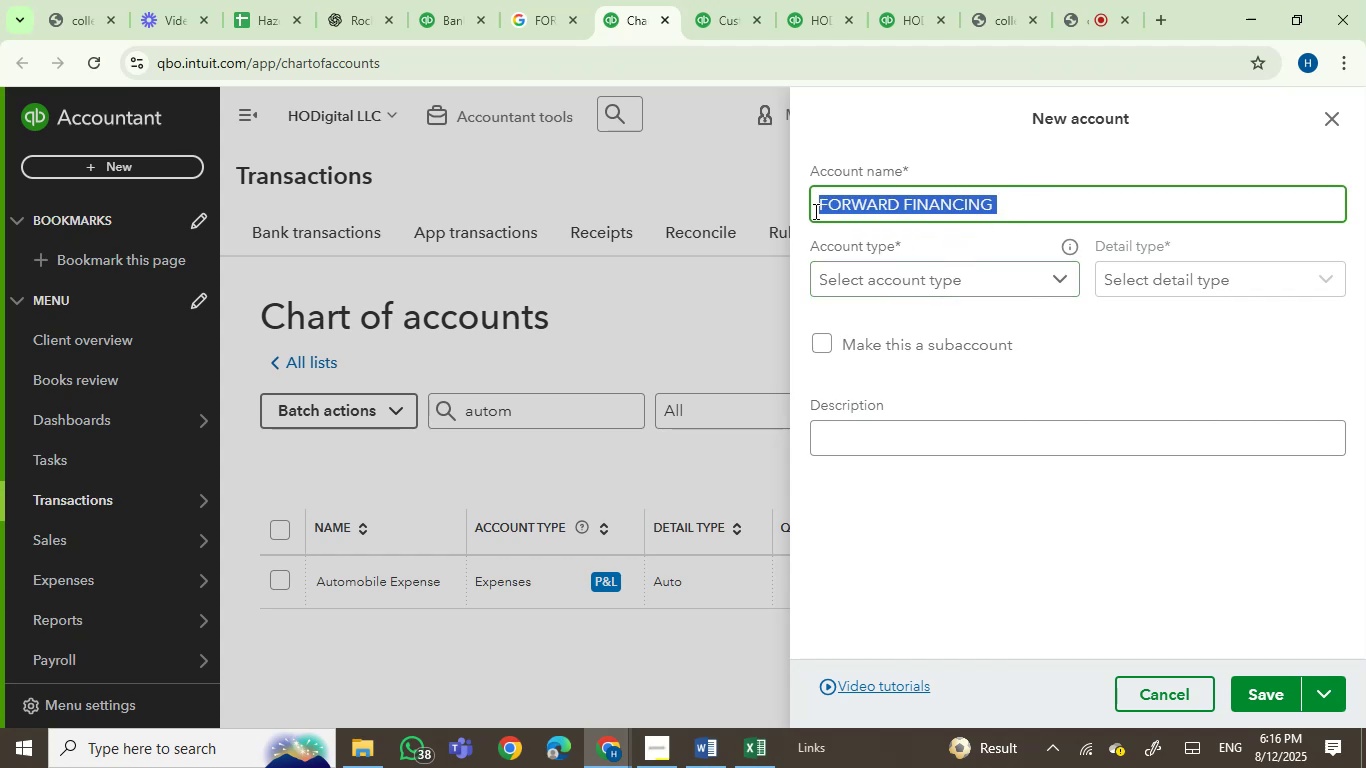 
type(Forward G)
key(Backspace)
type(Finn)
key(Backspace)
type(ancing Loan)
 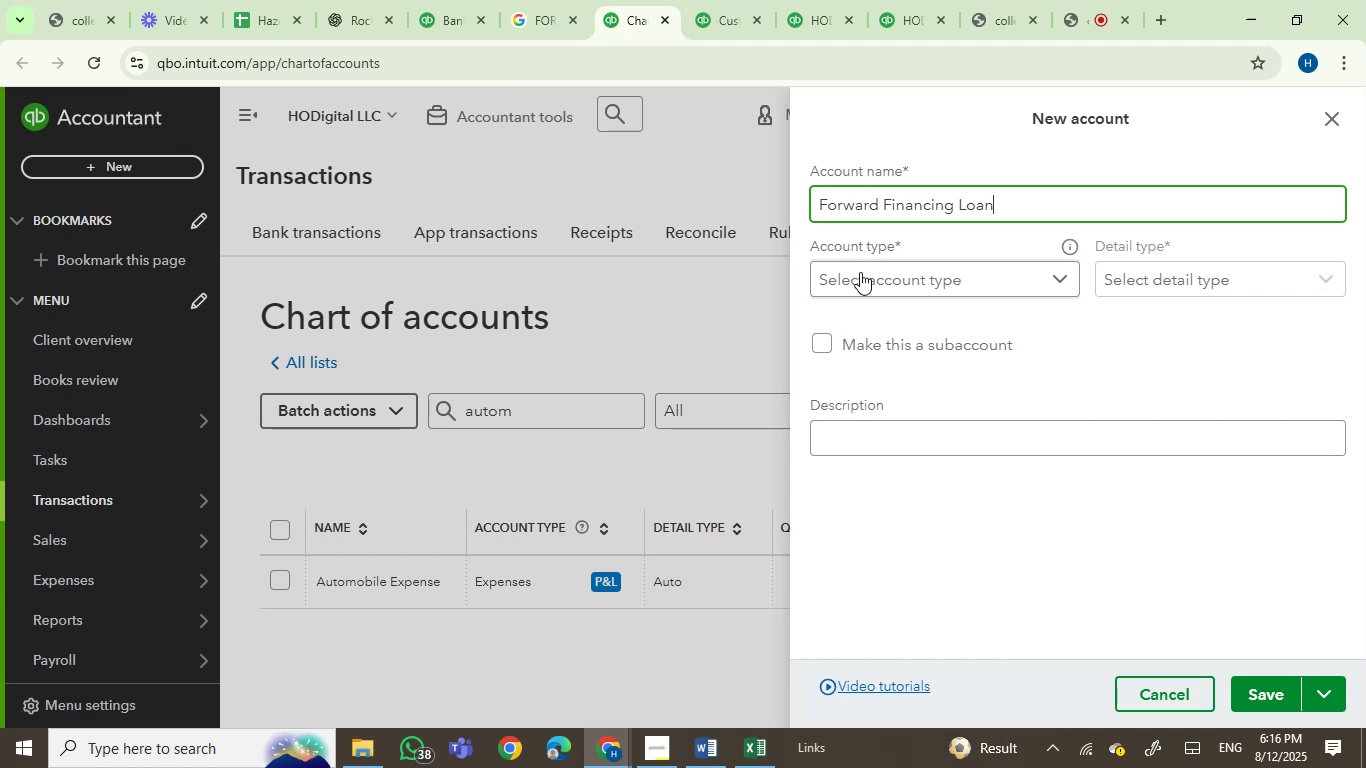 
left_click([890, 281])
 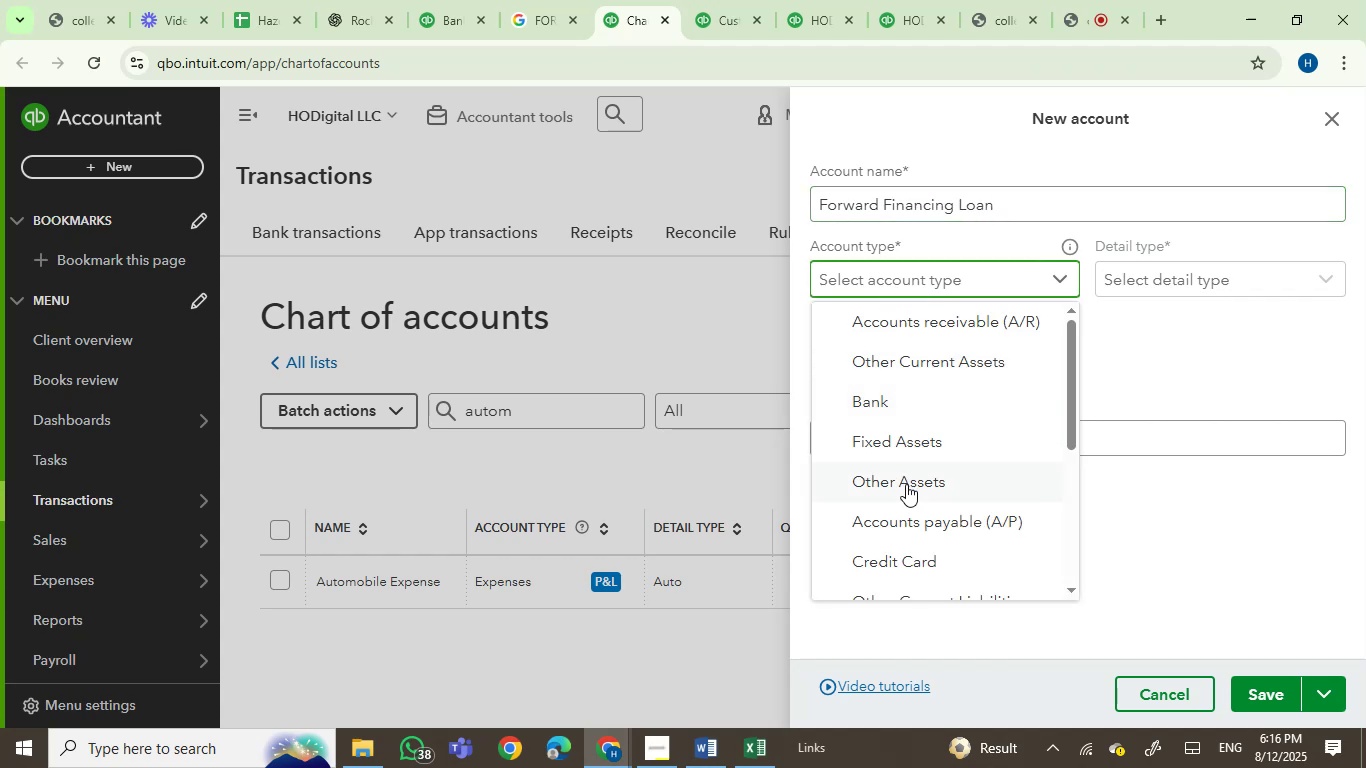 
scroll: coordinate [921, 504], scroll_direction: down, amount: 1.0
 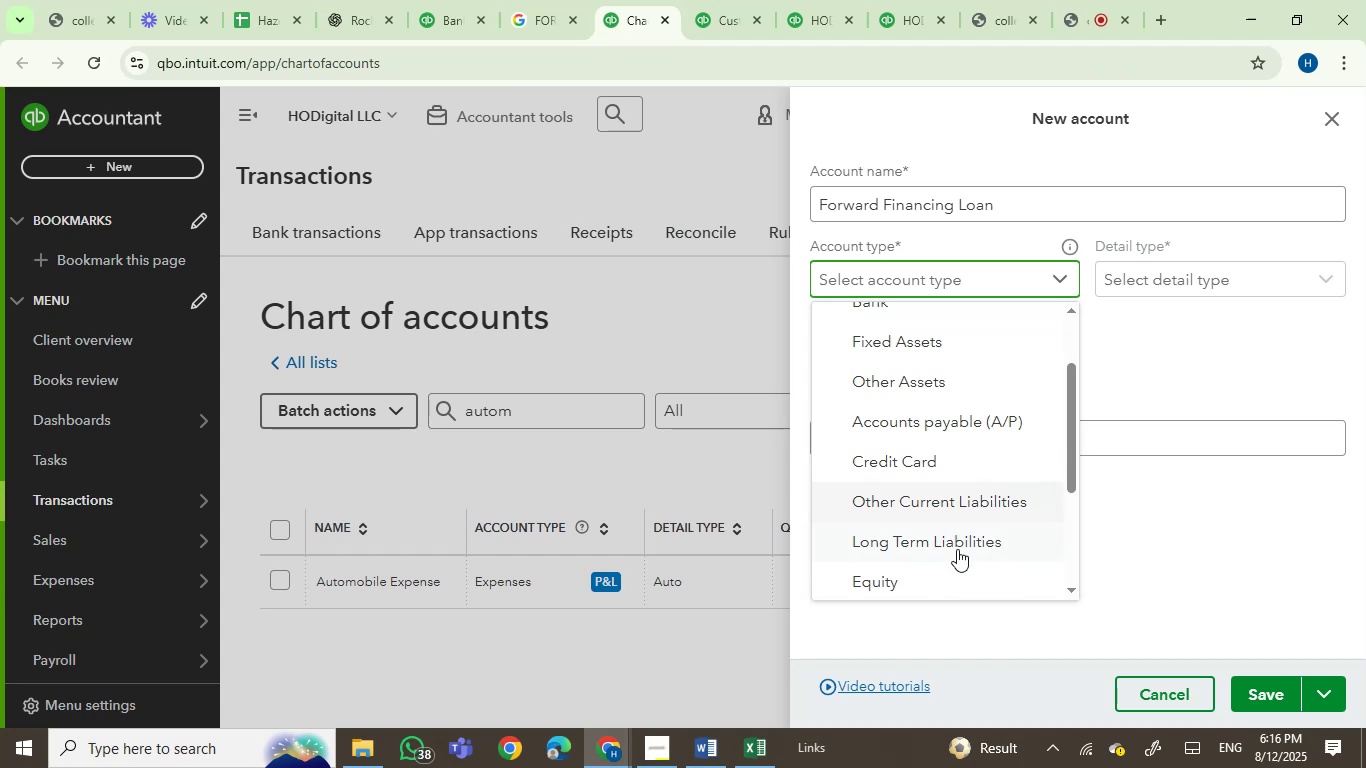 
left_click([958, 542])
 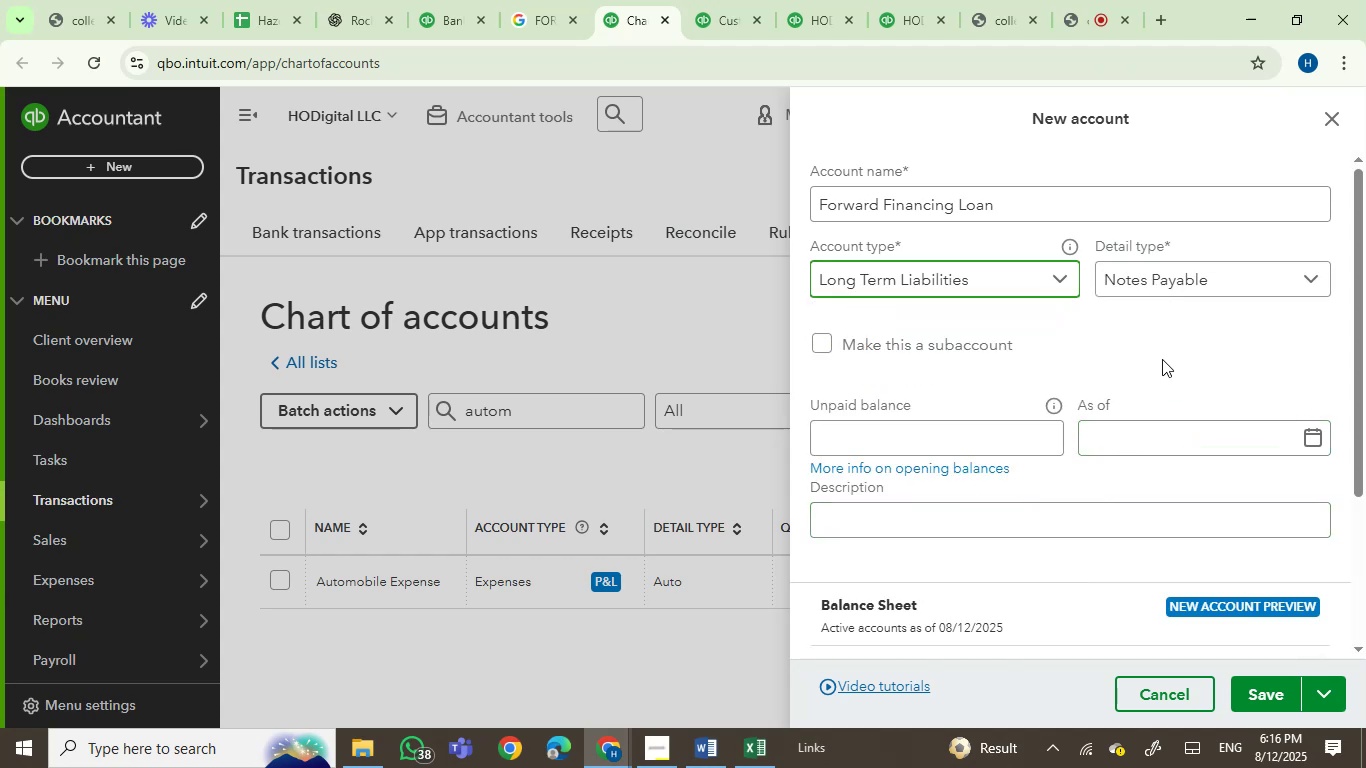 
left_click([1182, 290])
 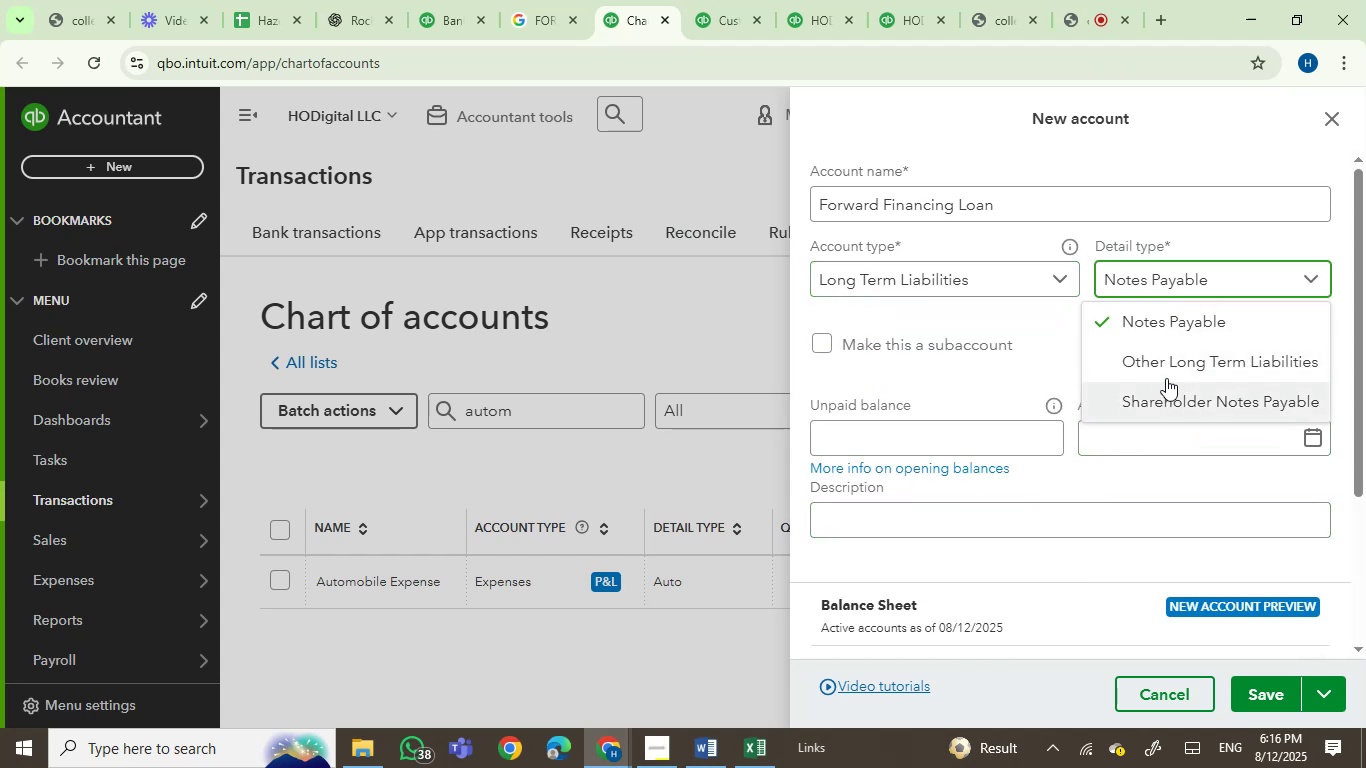 
left_click([1176, 369])
 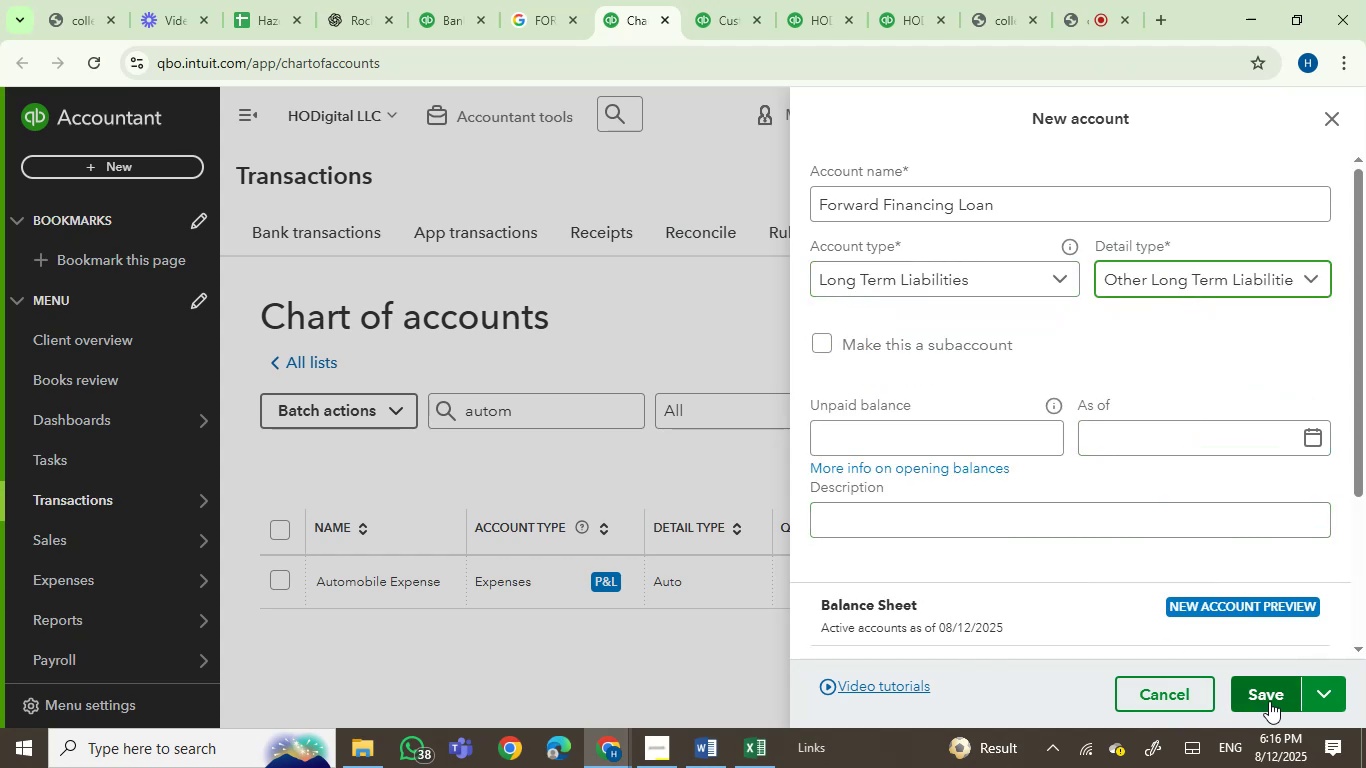 
left_click([1273, 701])
 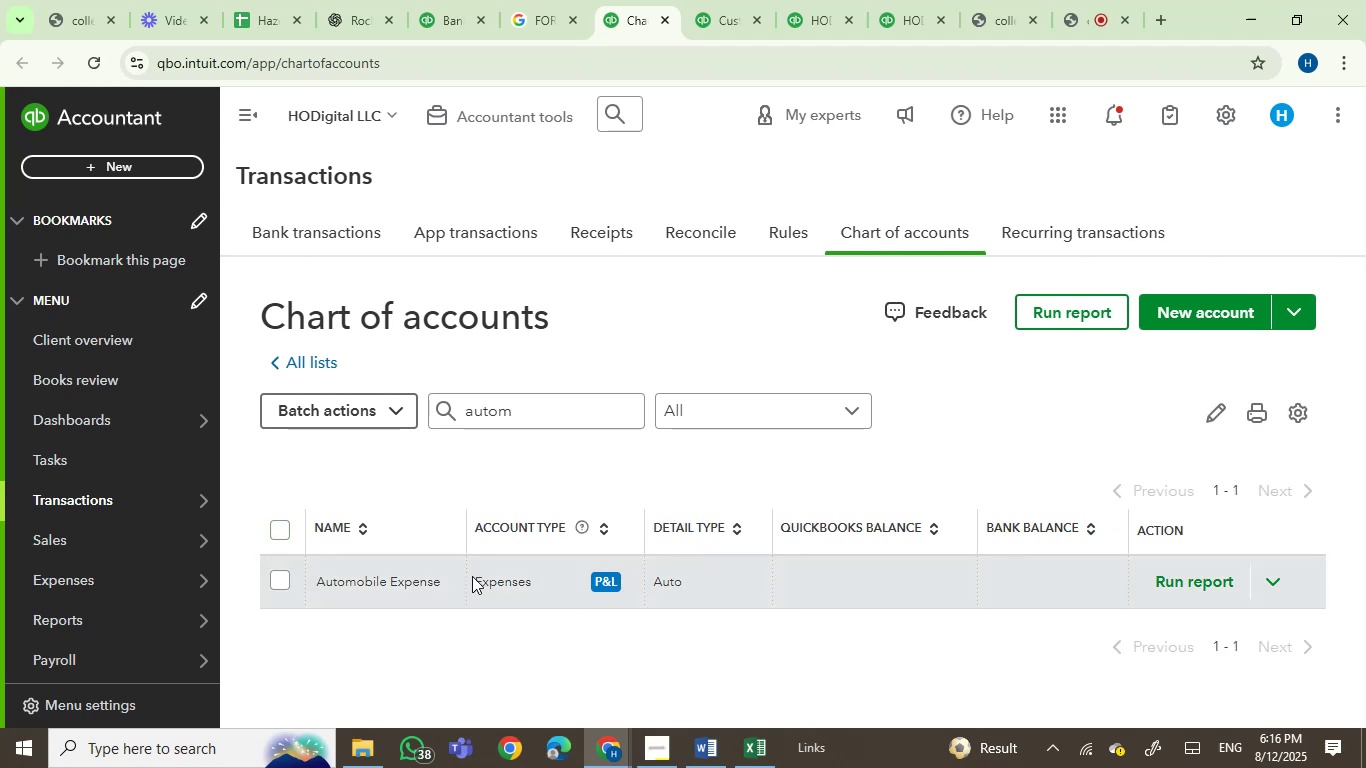 
wait(6.6)
 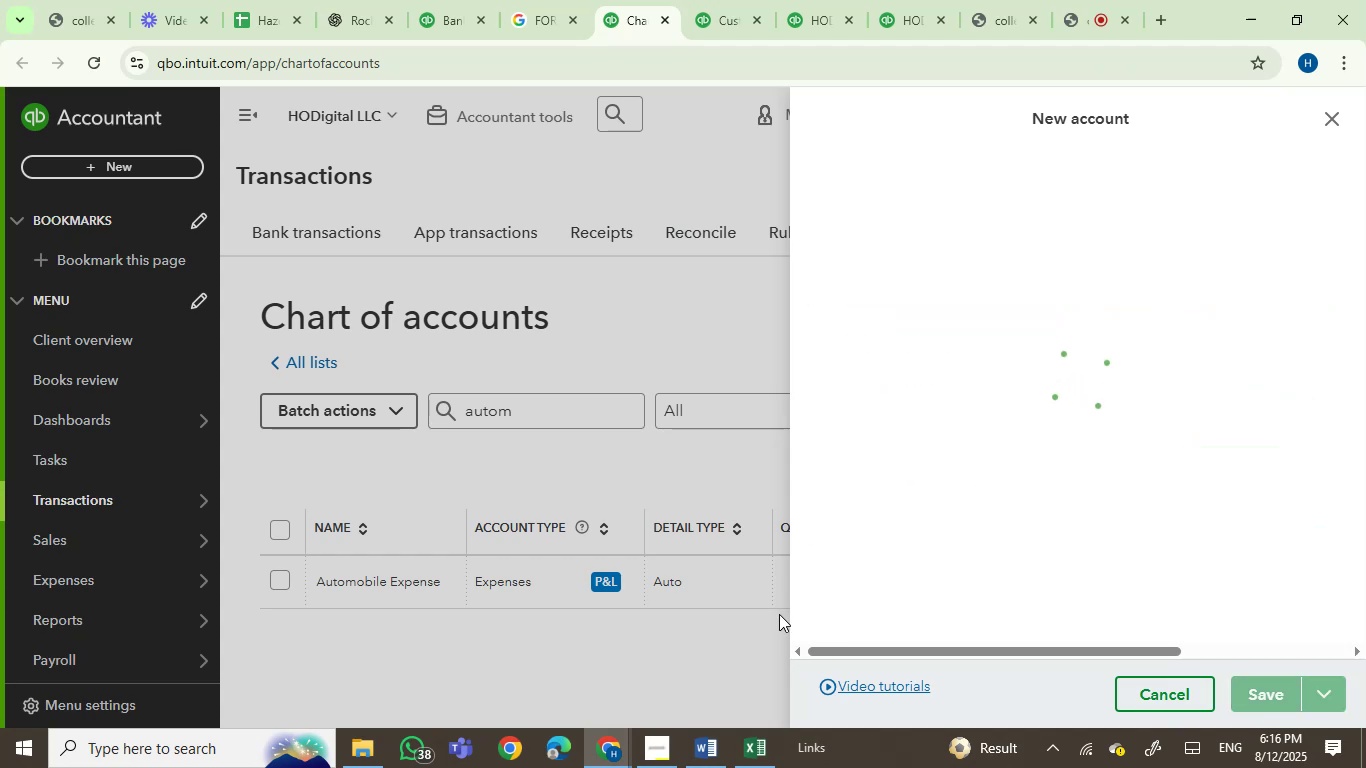 
left_click([449, 9])
 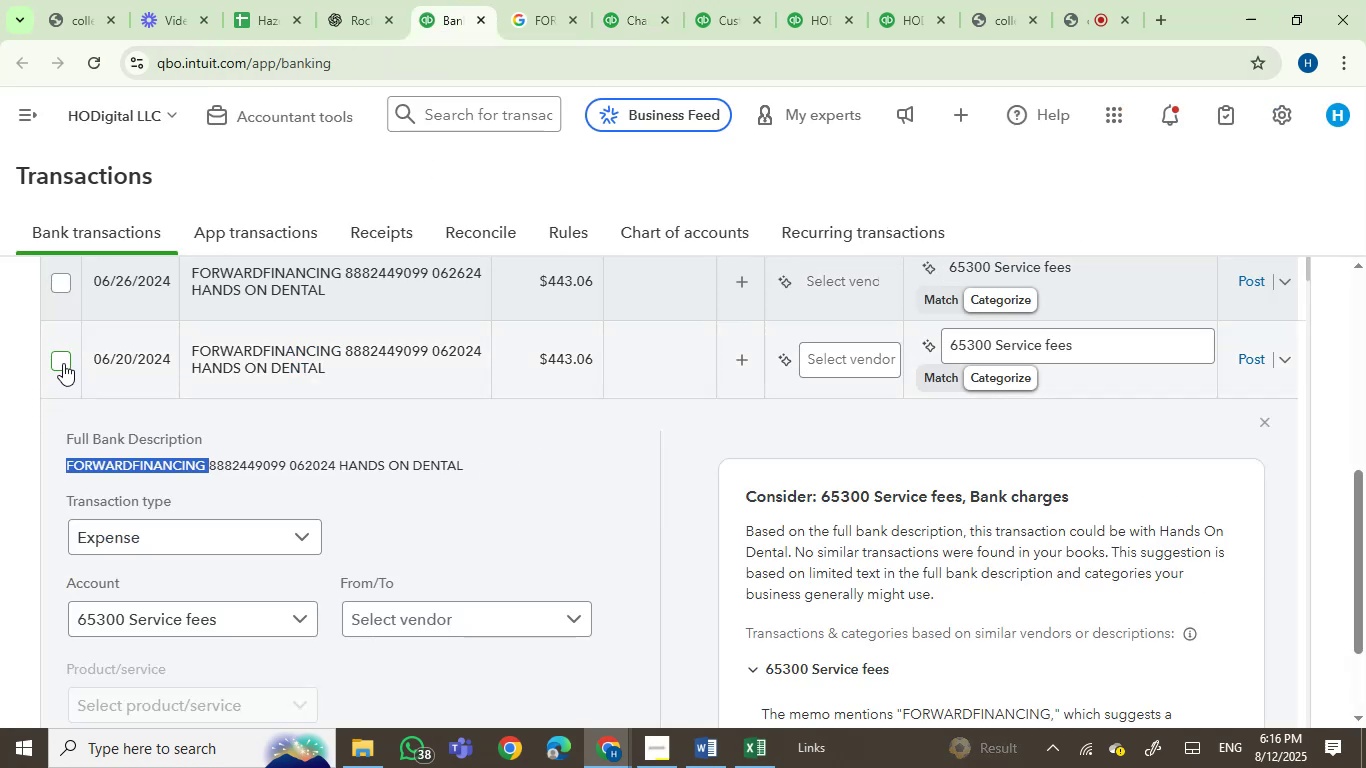 
left_click([526, 9])
 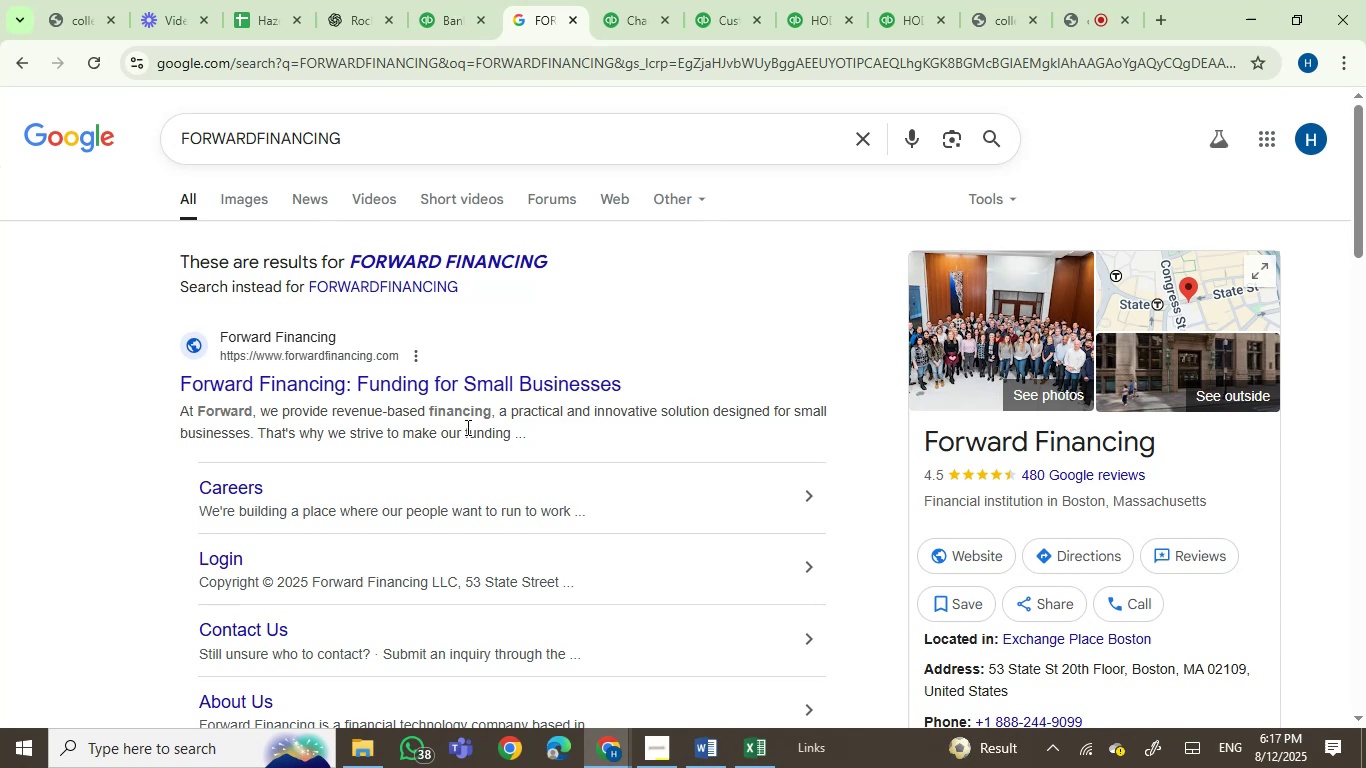 
wait(7.09)
 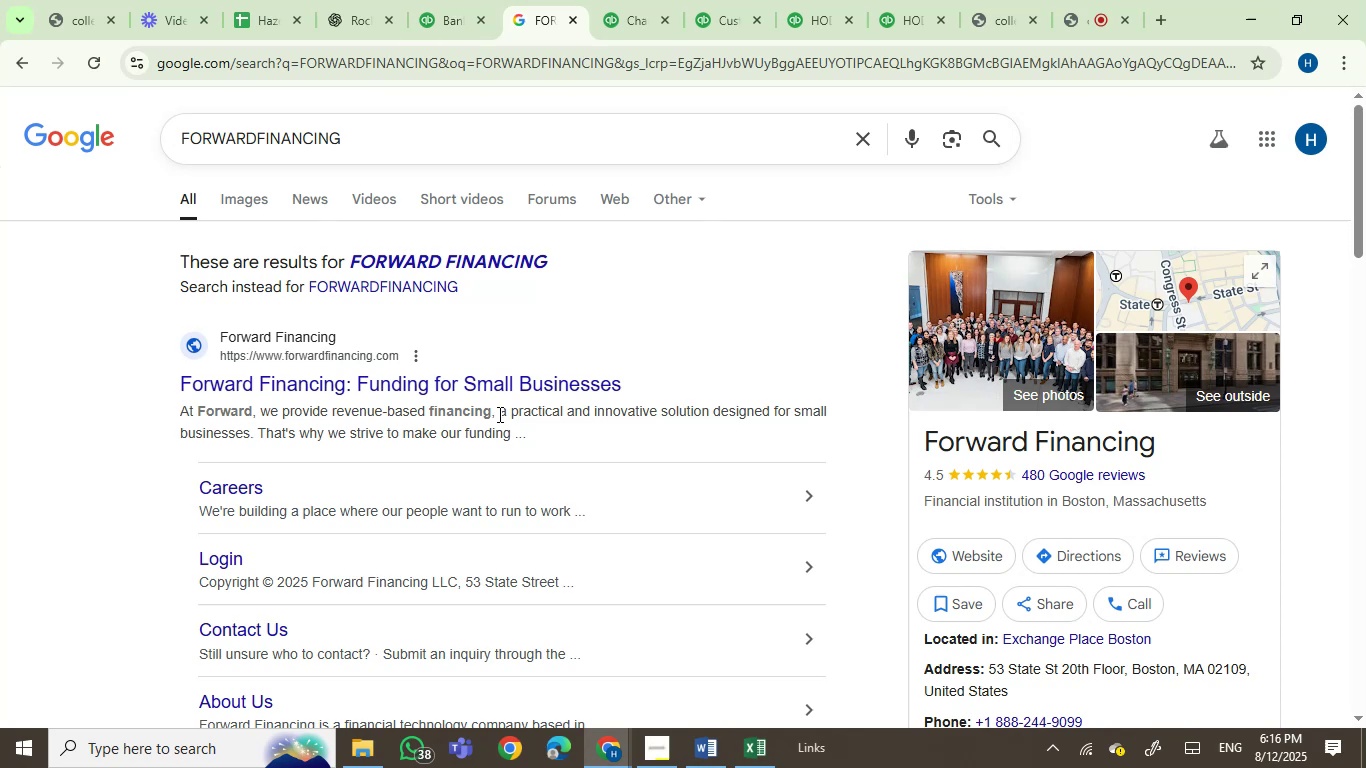 
left_click([449, 0])
 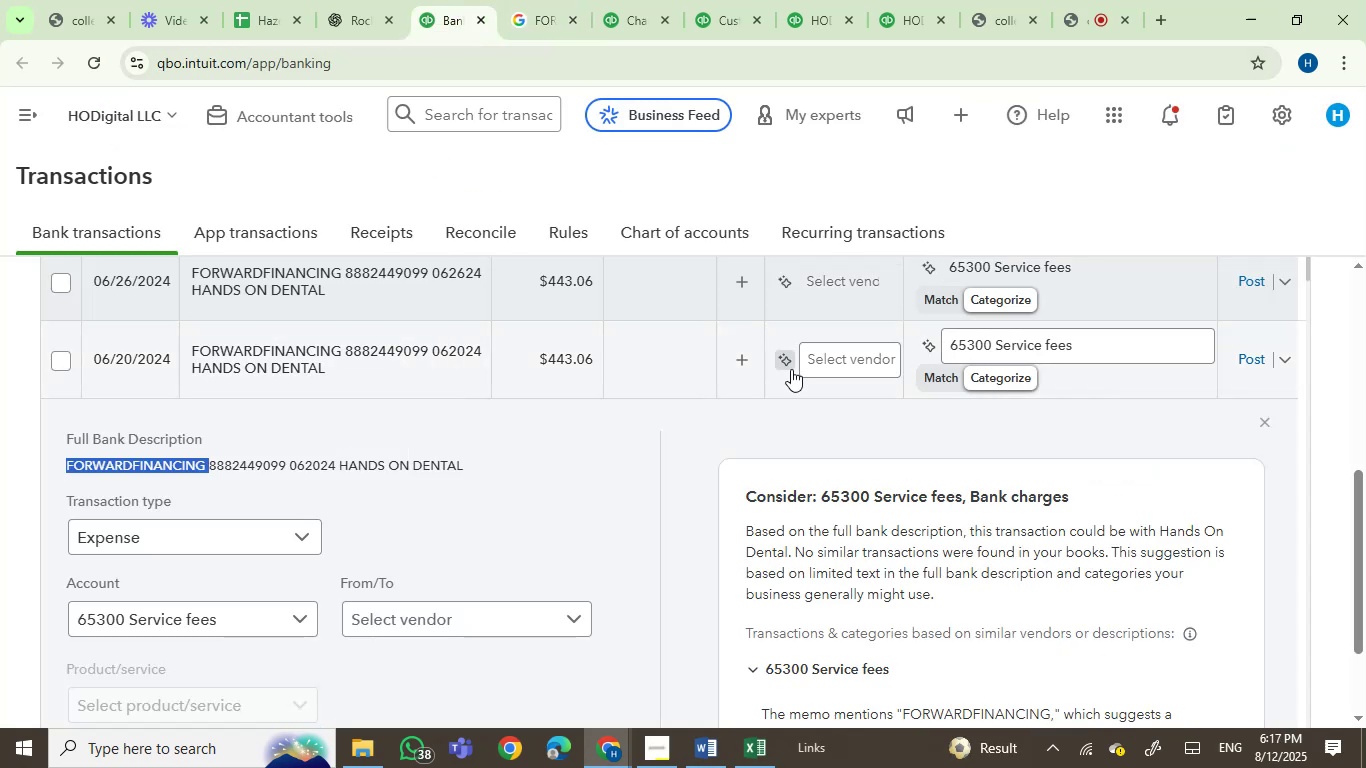 
left_click([834, 360])
 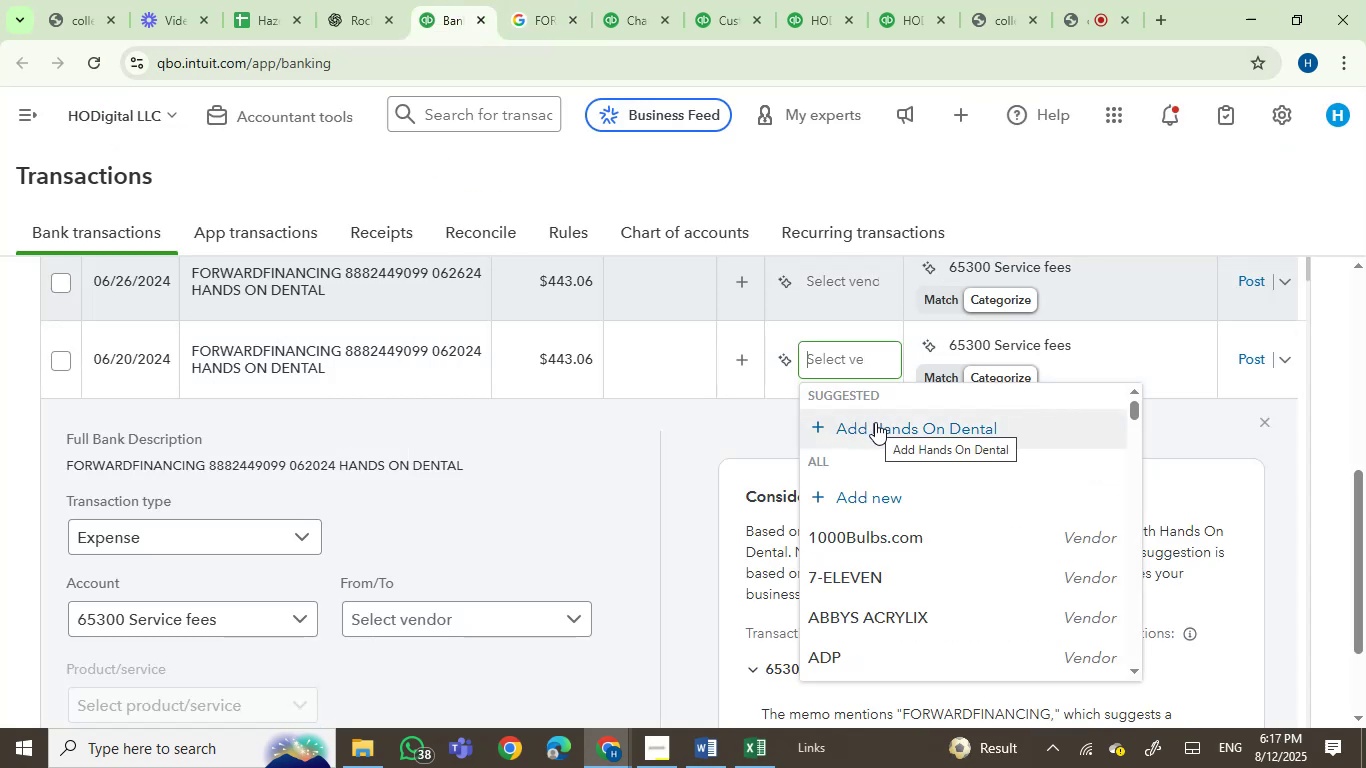 
left_click([870, 505])
 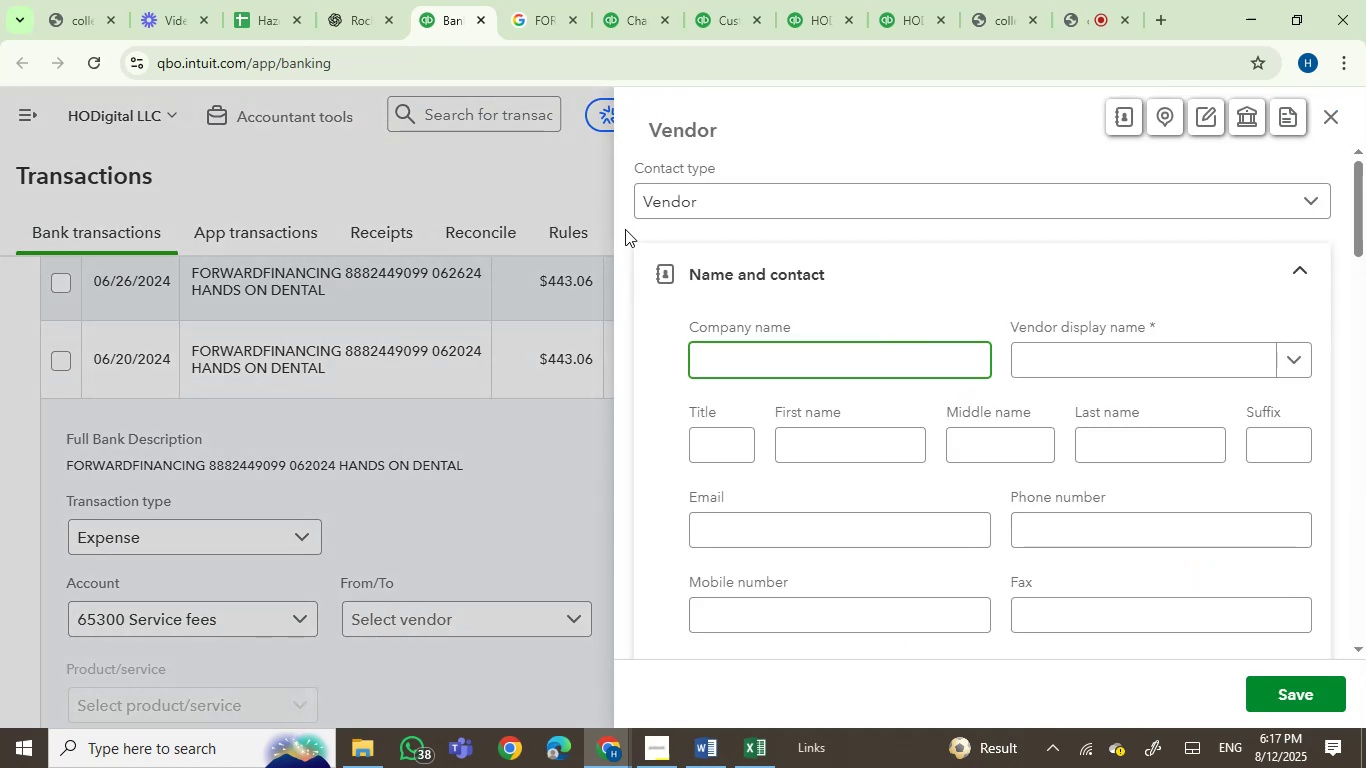 
left_click([514, 0])
 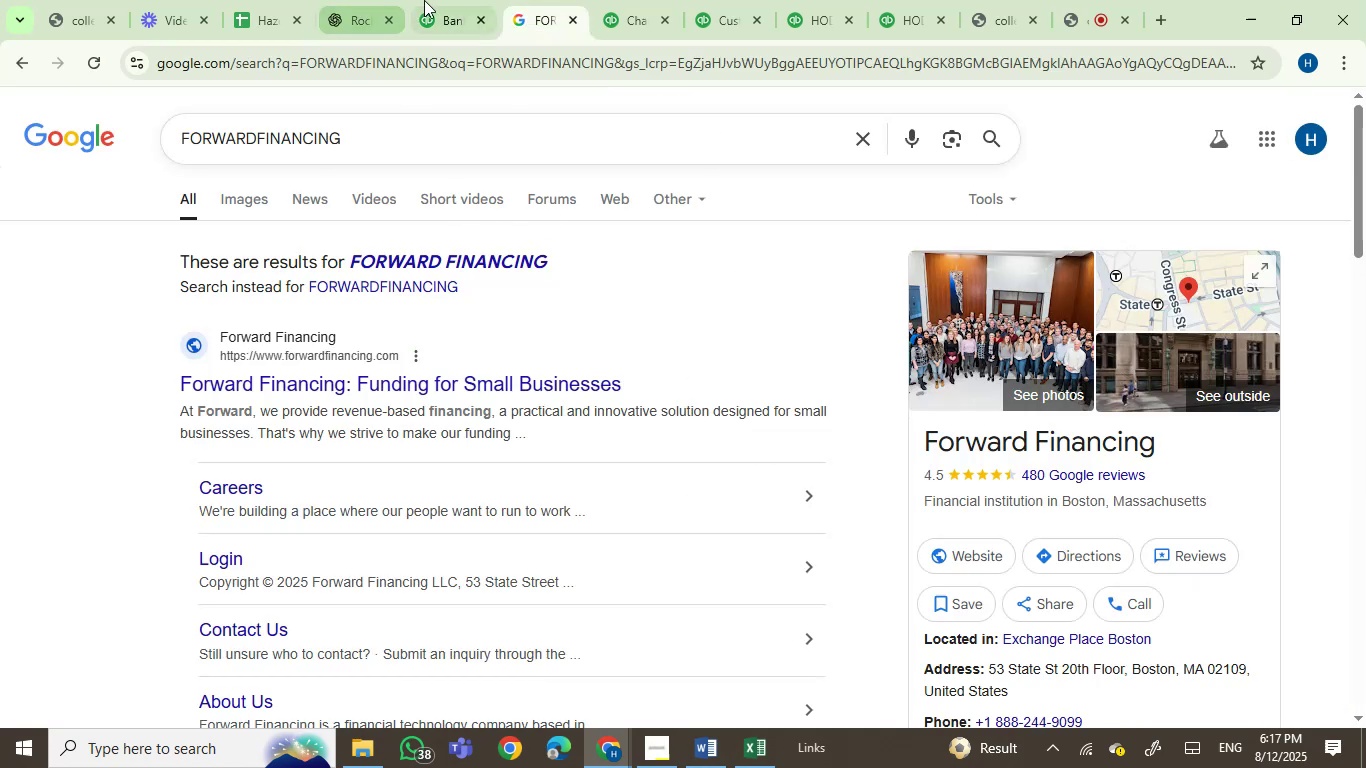 
left_click([428, 0])
 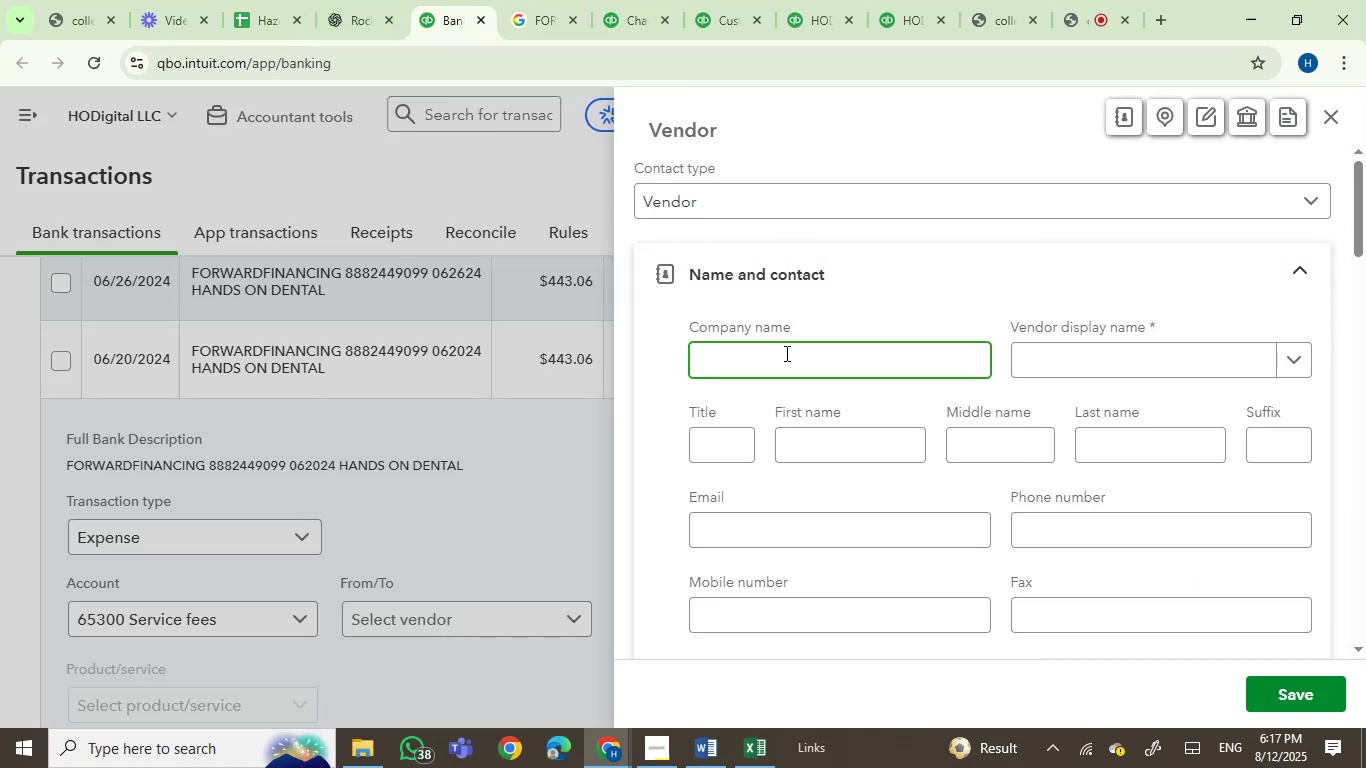 
type(Forward Financing)
 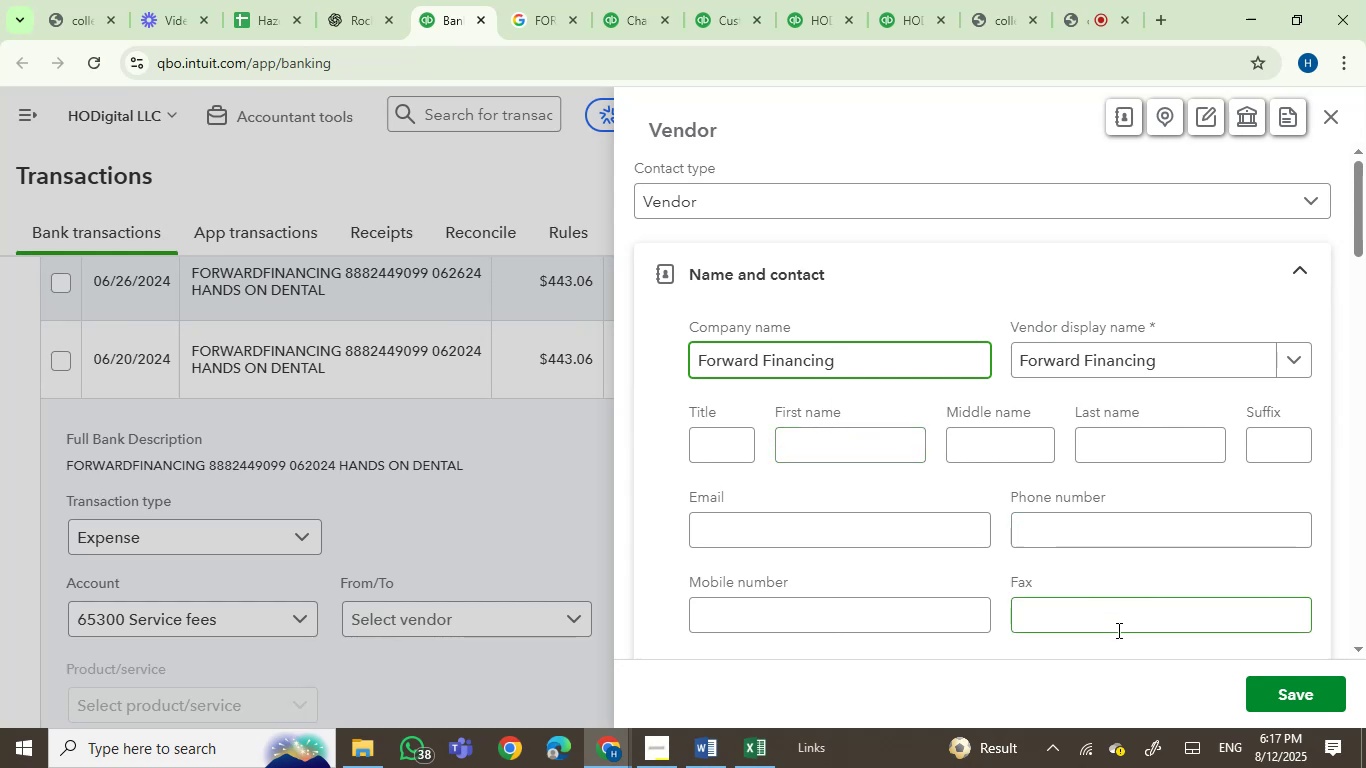 
wait(12.68)
 